 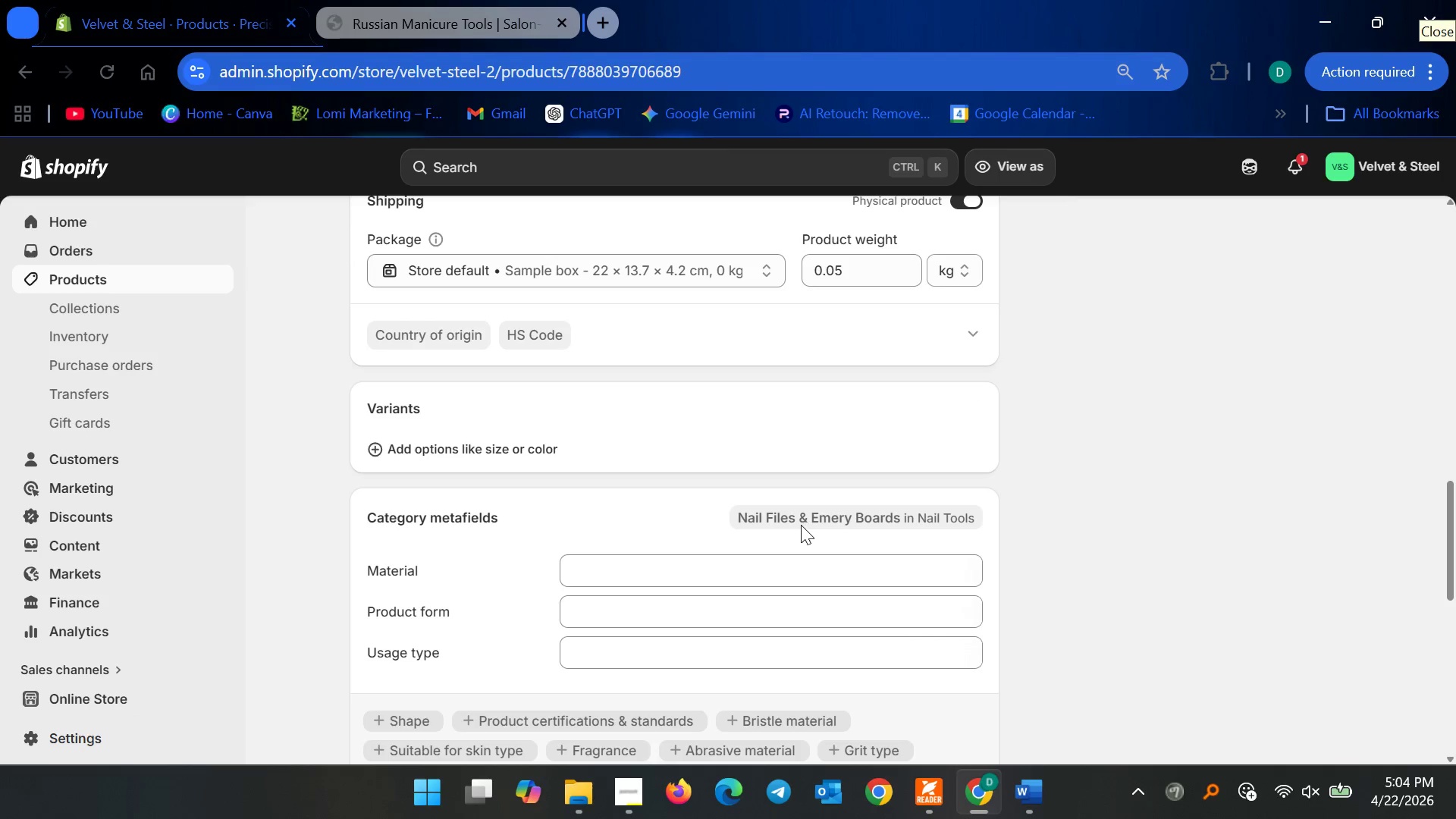 
scroll: coordinate [943, 548], scroll_direction: down, amount: 9.0
 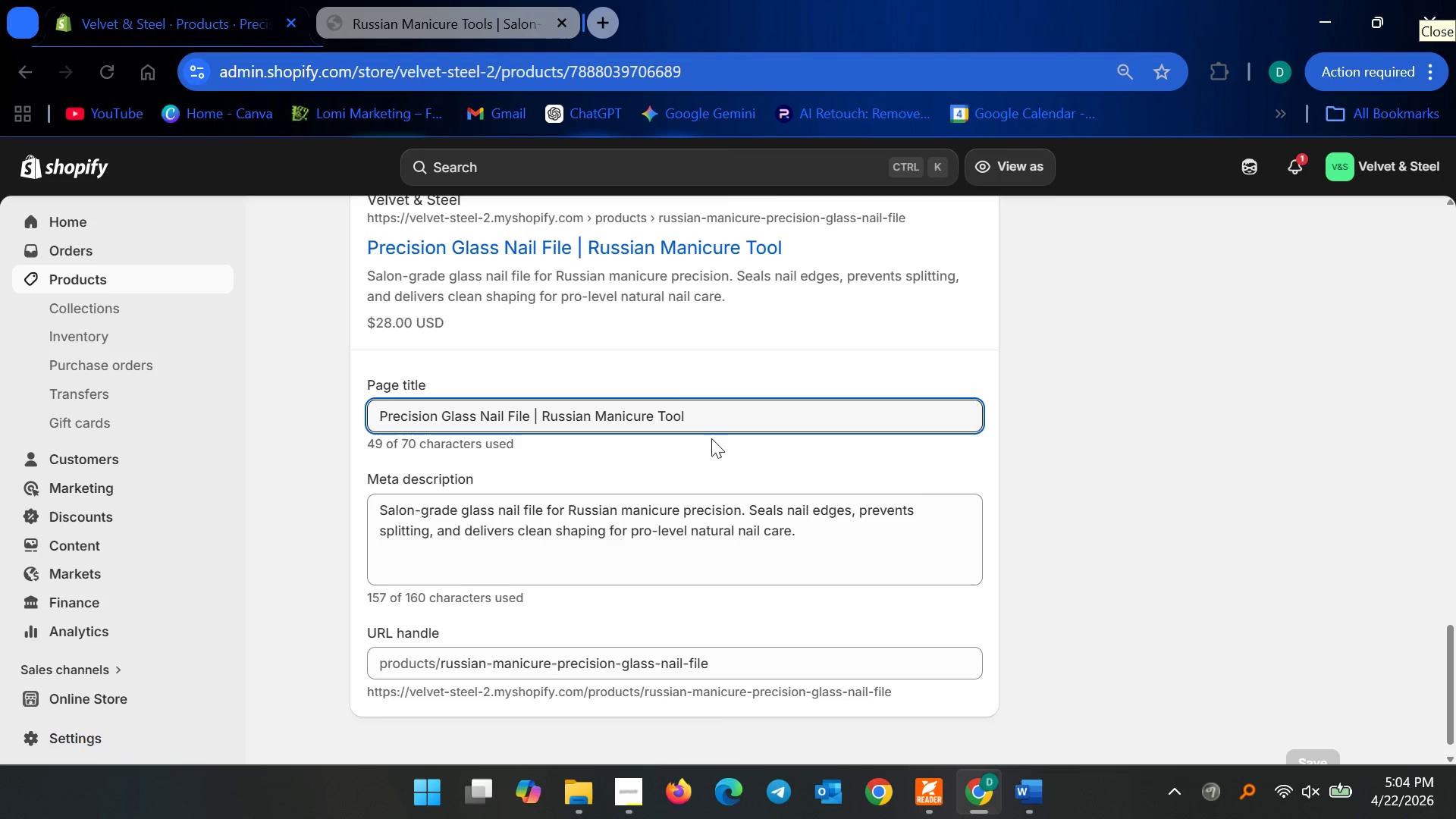 
wait(10.49)
 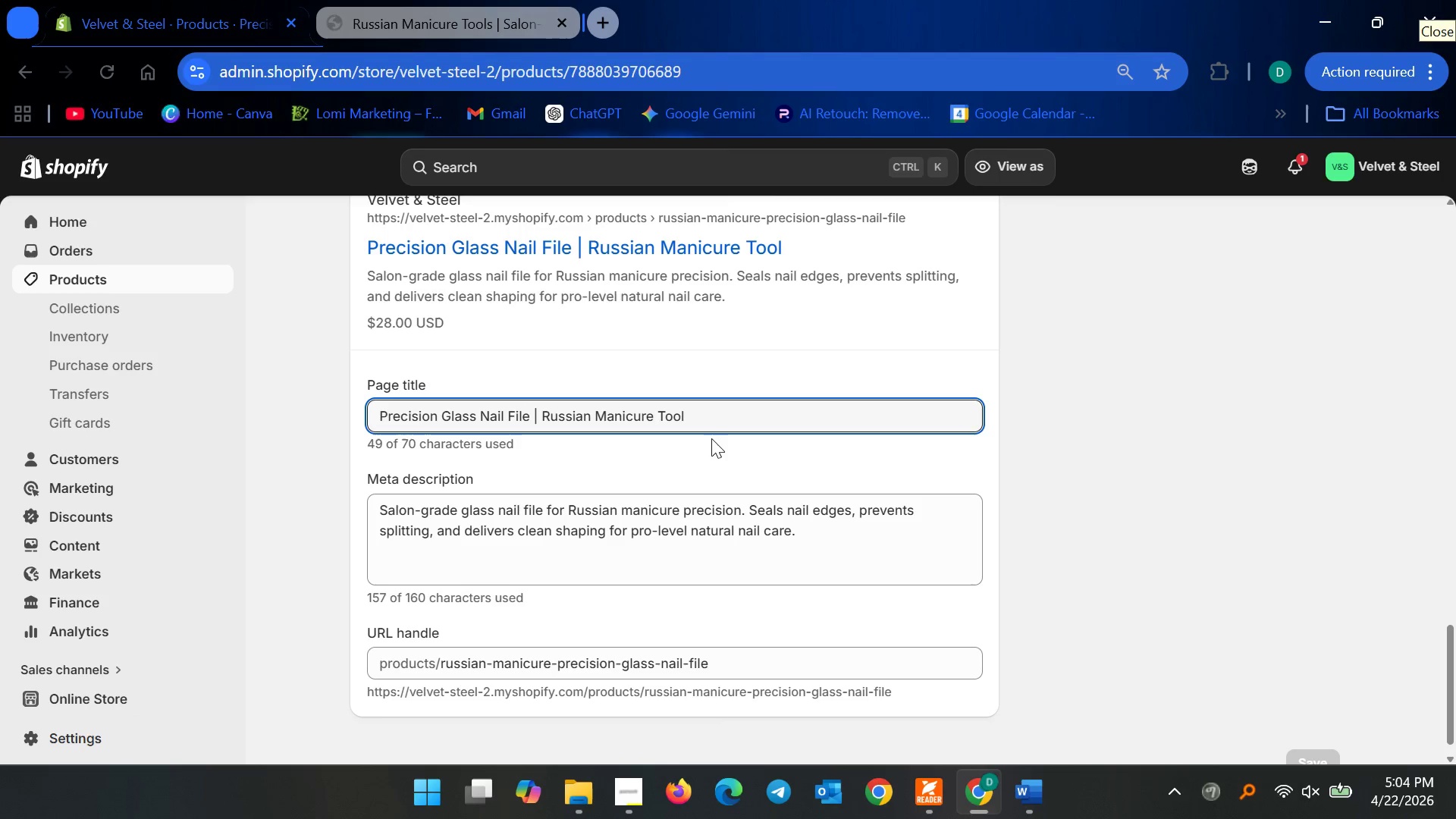 
left_click([129, 278])
 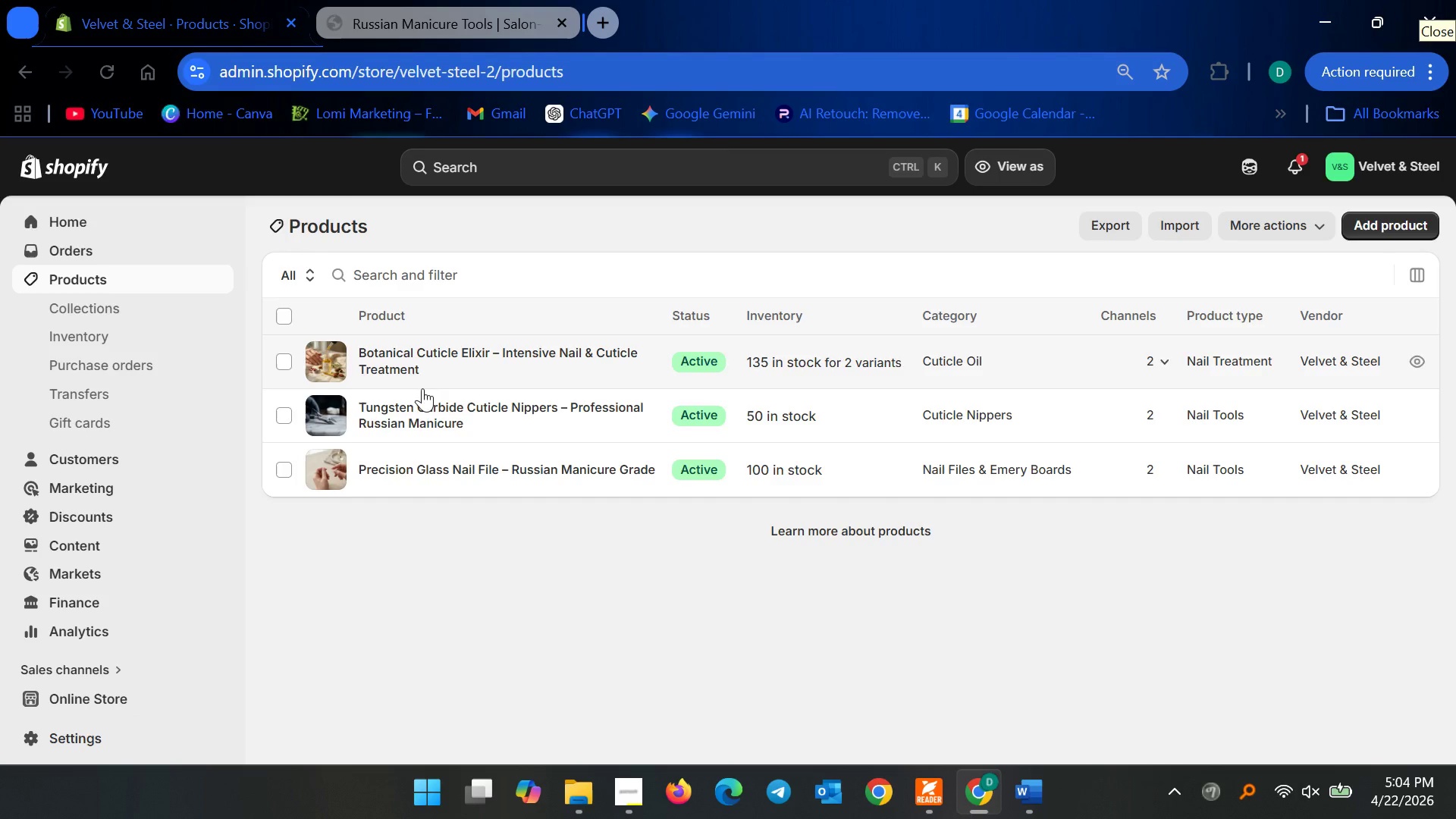 
left_click([417, 402])
 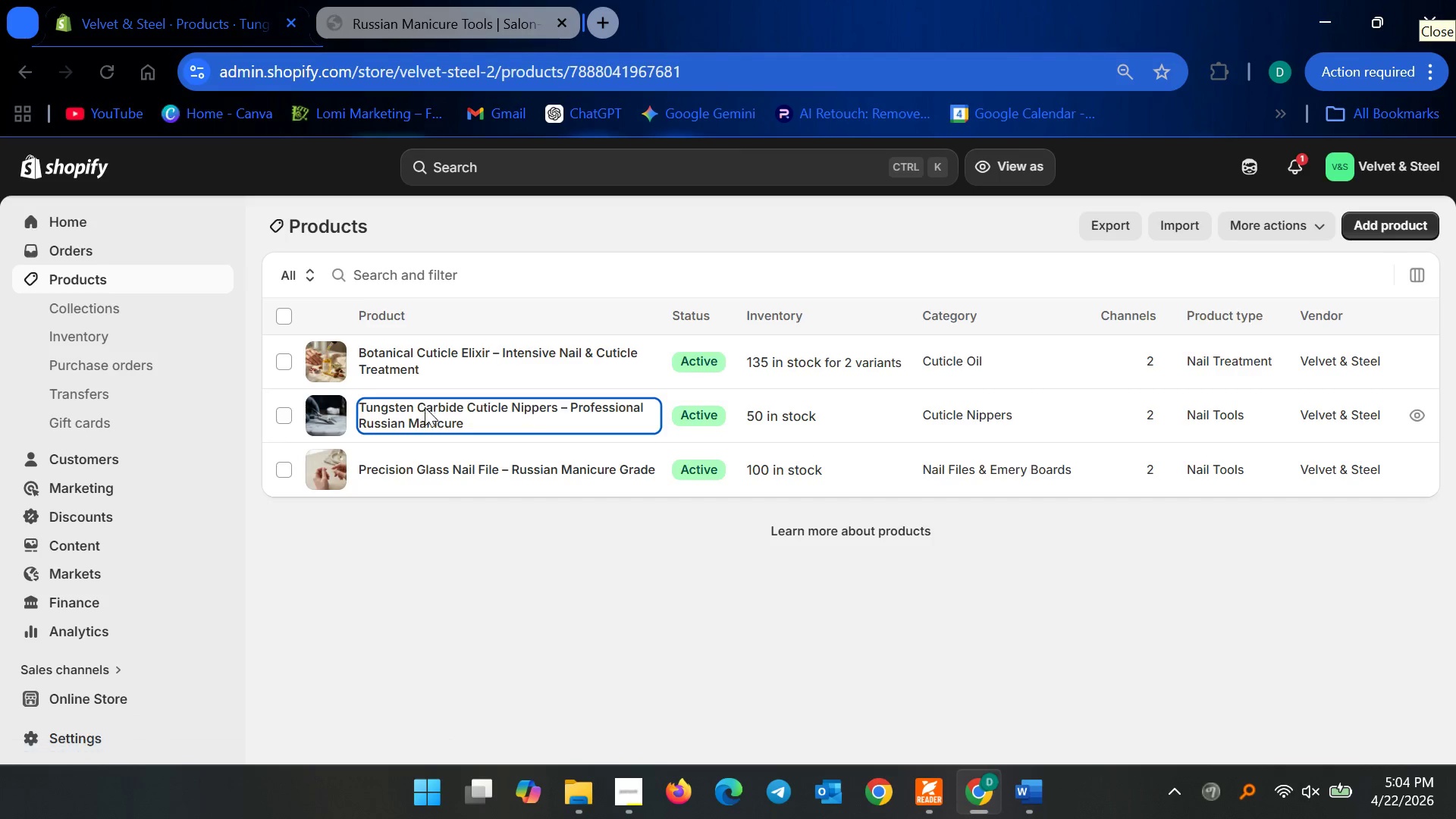 
mouse_move([589, 437])
 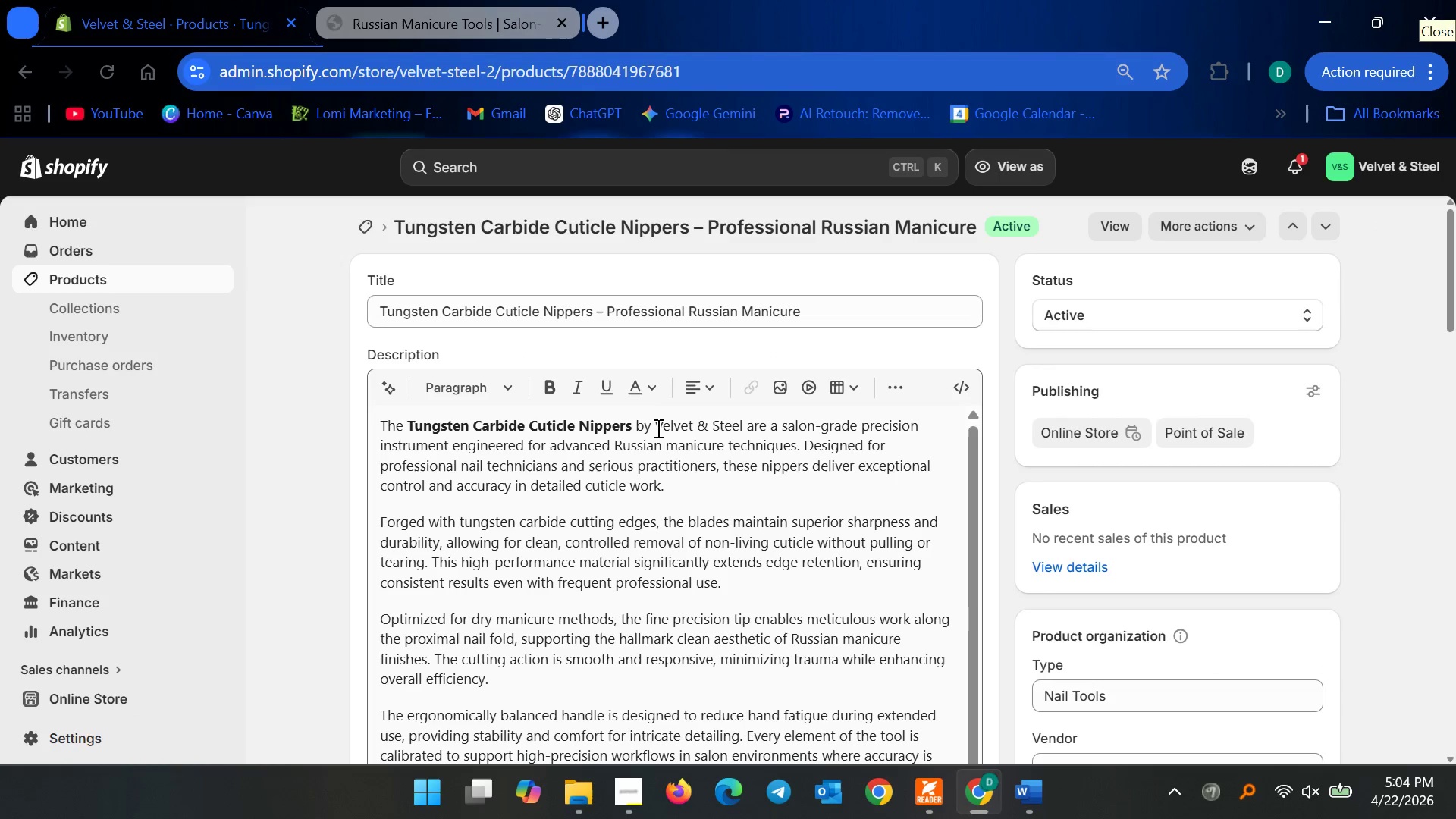 
scroll: coordinate [810, 574], scroll_direction: down, amount: 10.0
 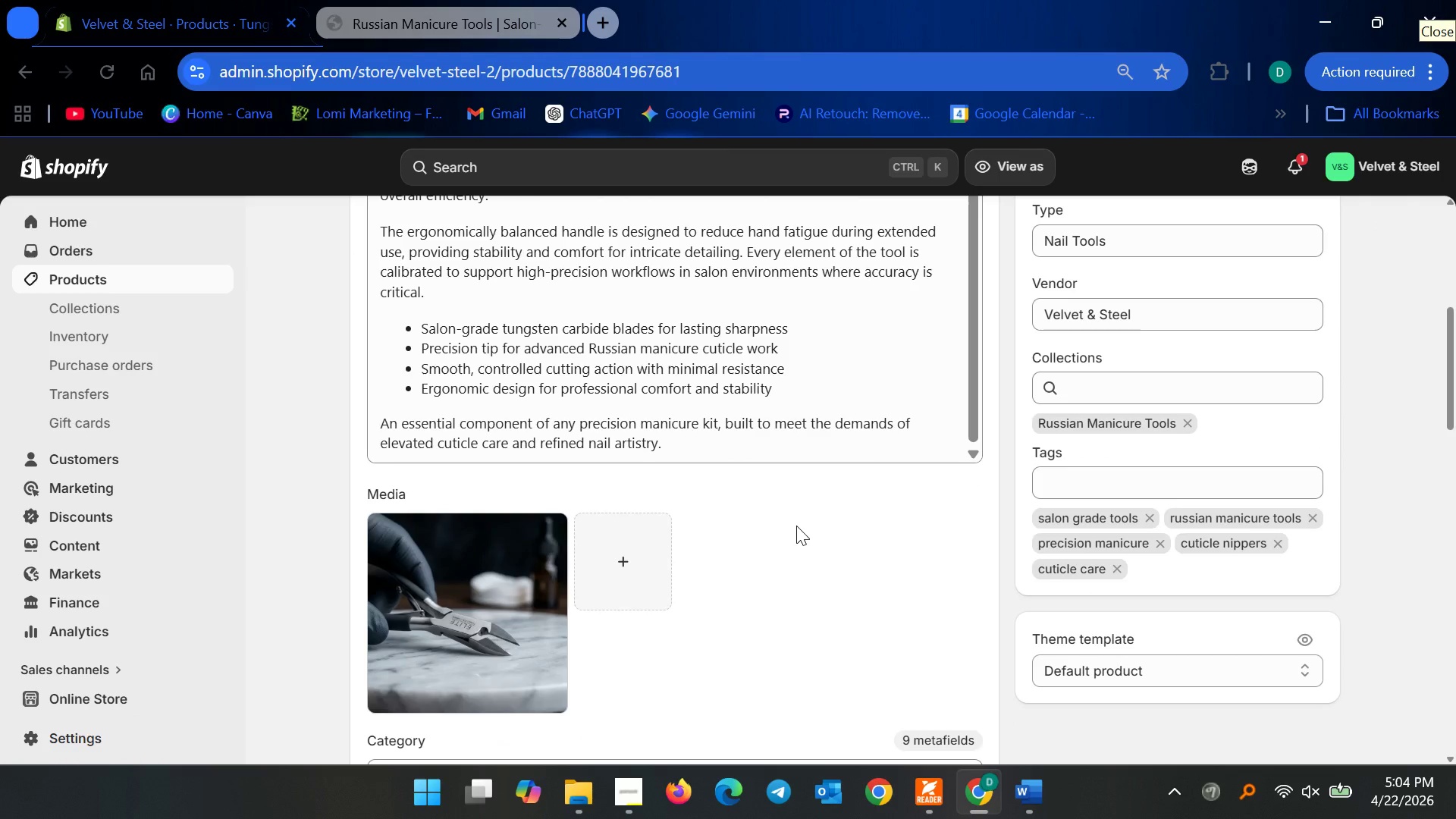 
mouse_move([1161, 528])
 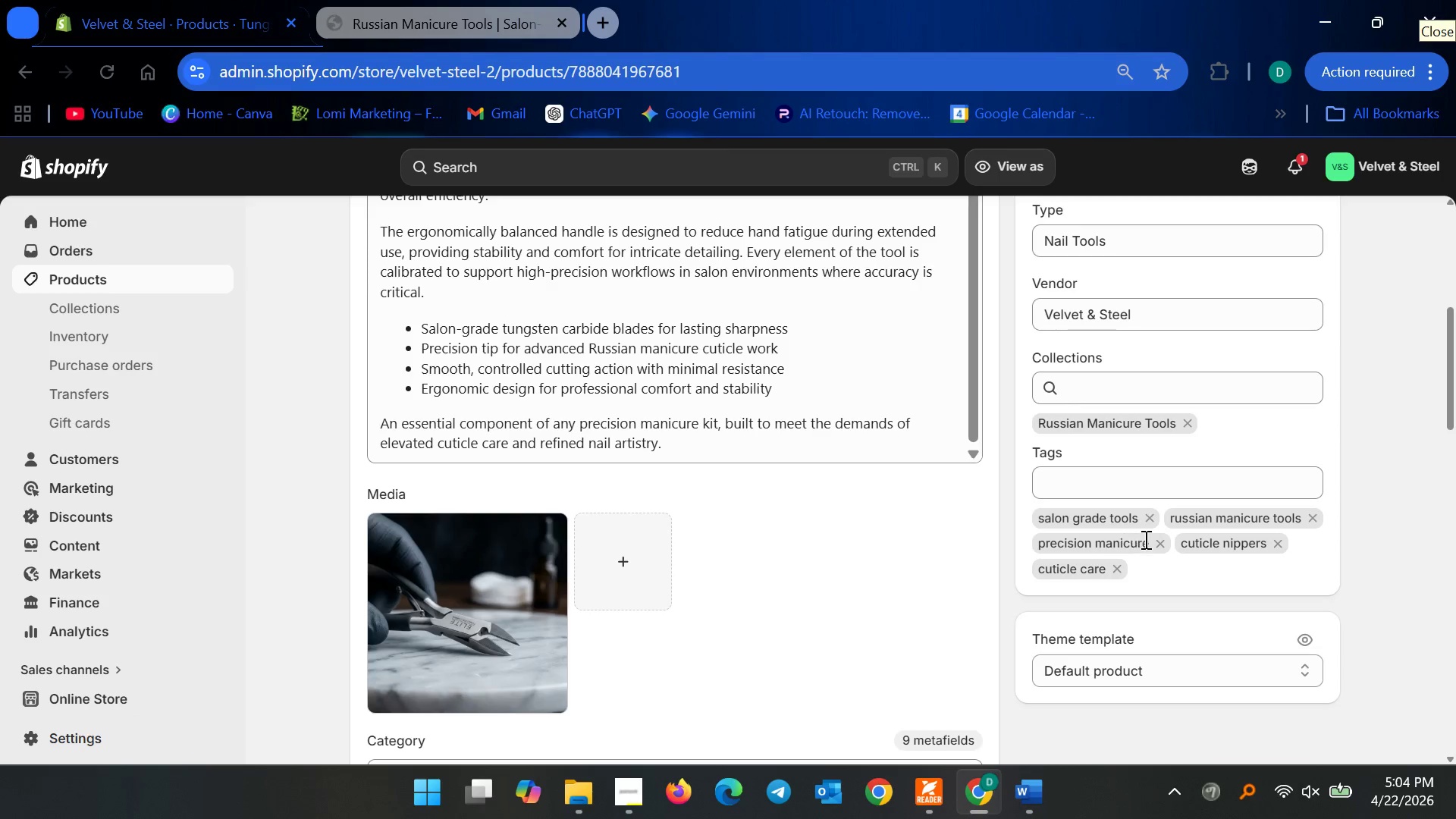 
wait(9.1)
 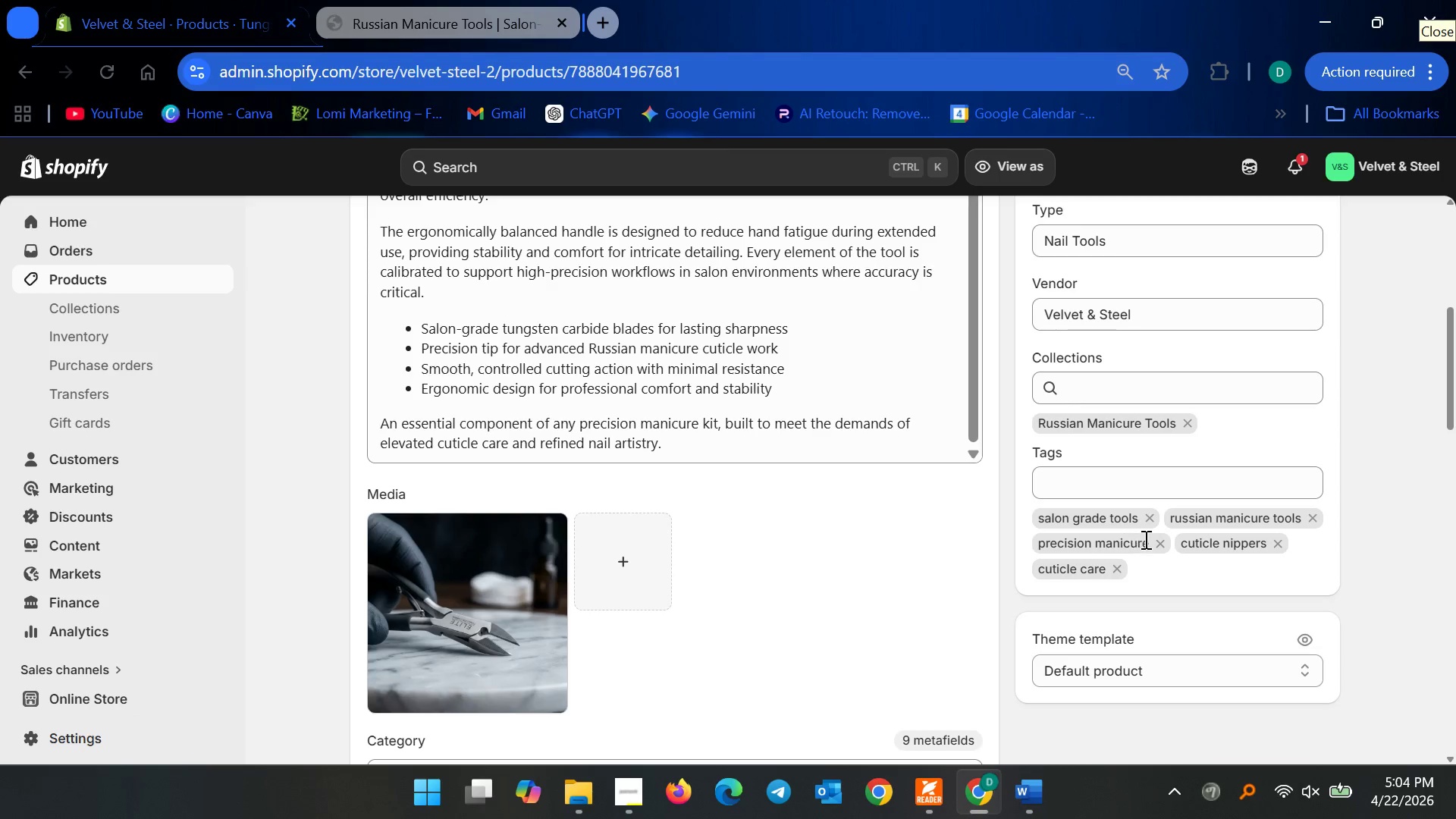 
mouse_move([1071, 560])
 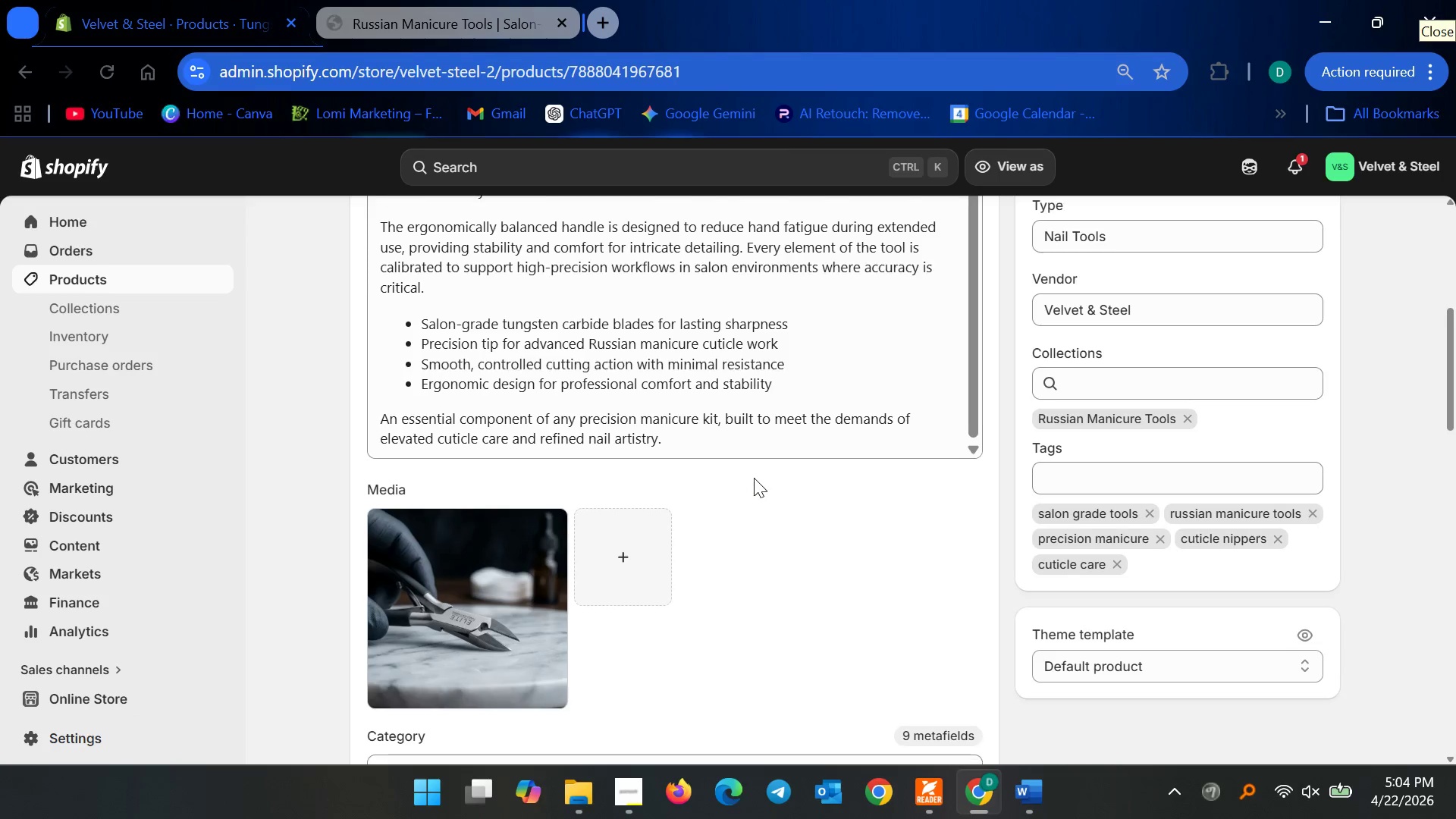 
scroll: coordinate [571, 499], scroll_direction: down, amount: 15.0
 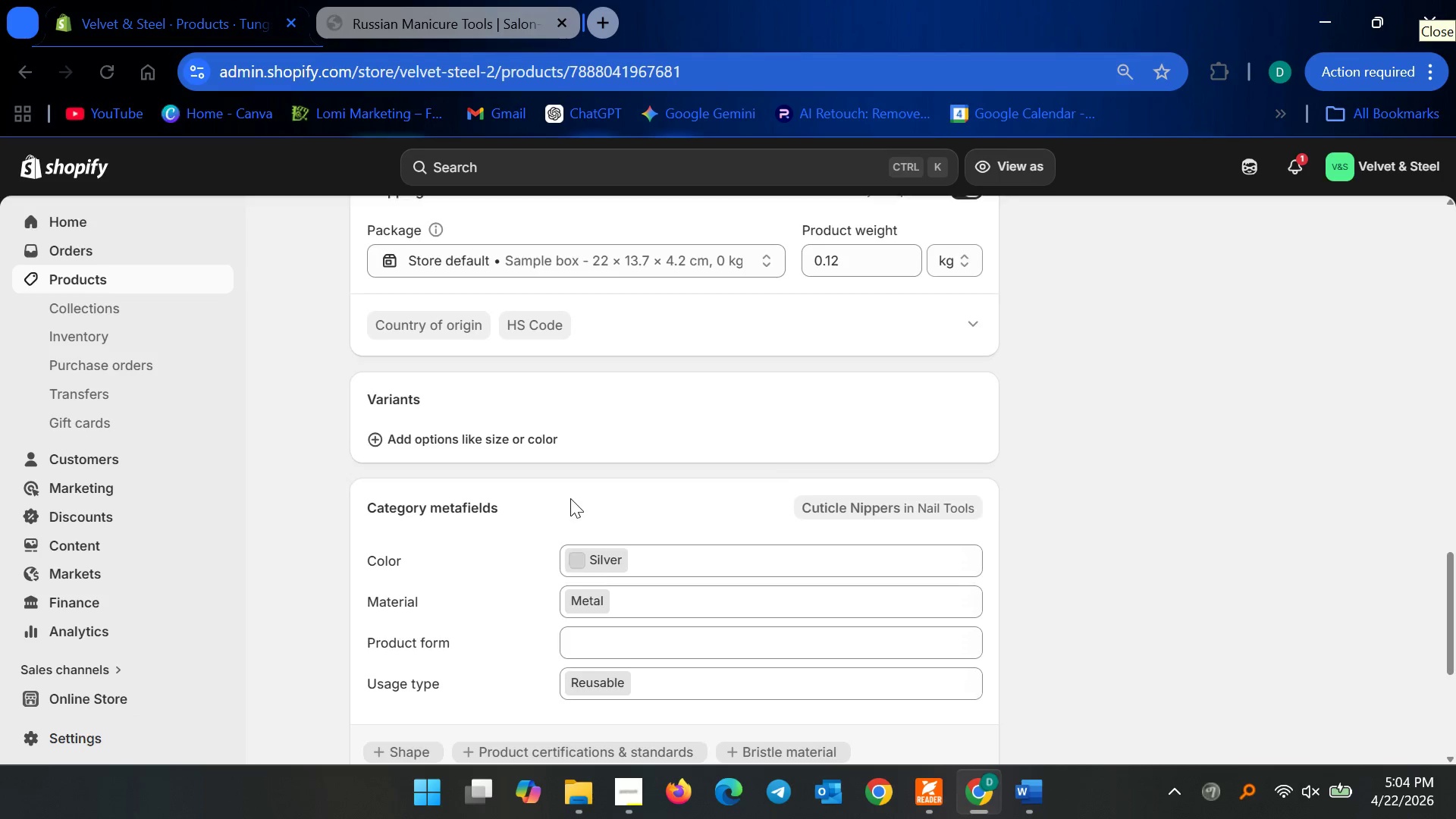 
scroll: coordinate [570, 495], scroll_direction: up, amount: 4.0
 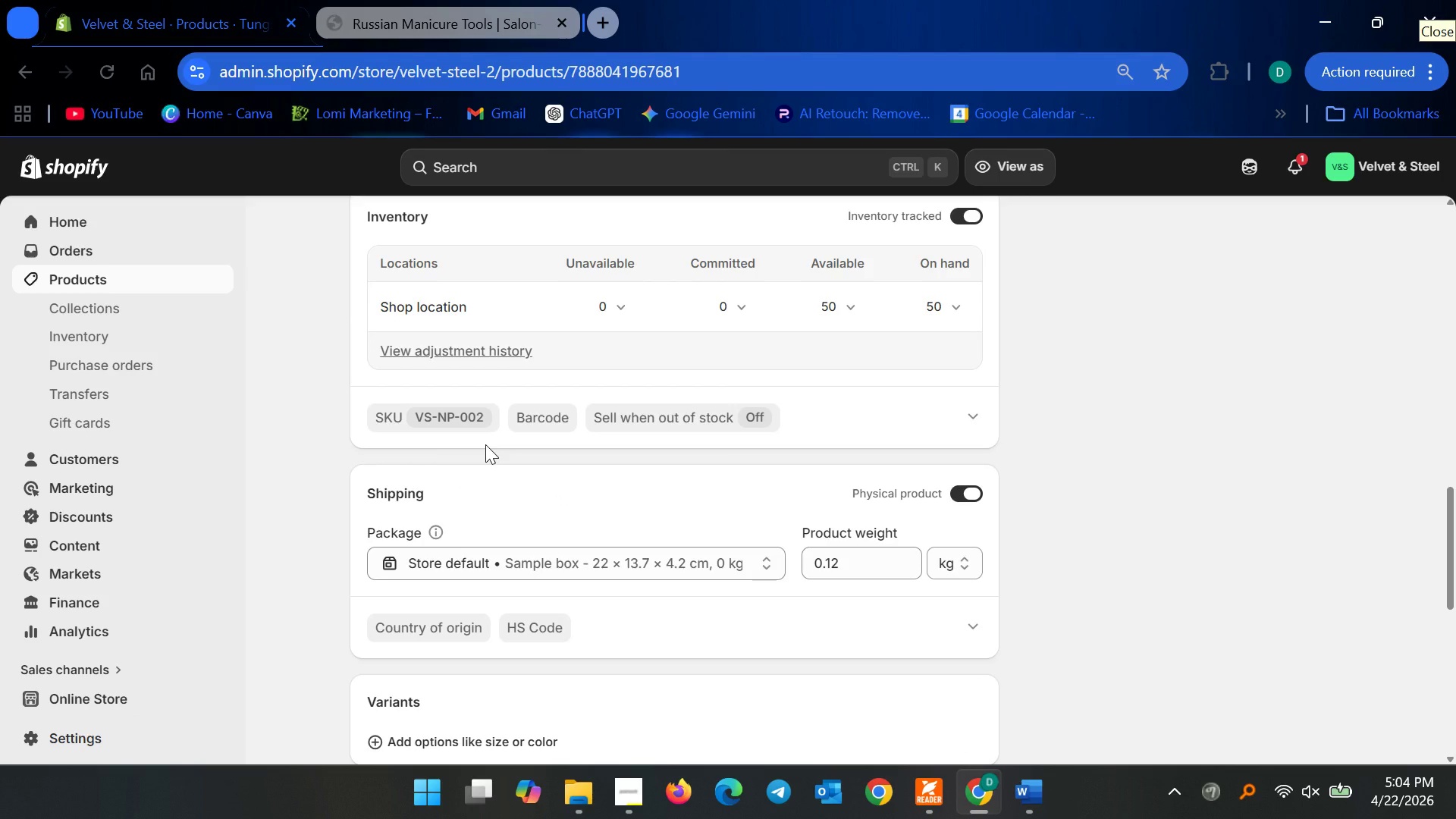 
scroll: coordinate [573, 475], scroll_direction: down, amount: 11.0
 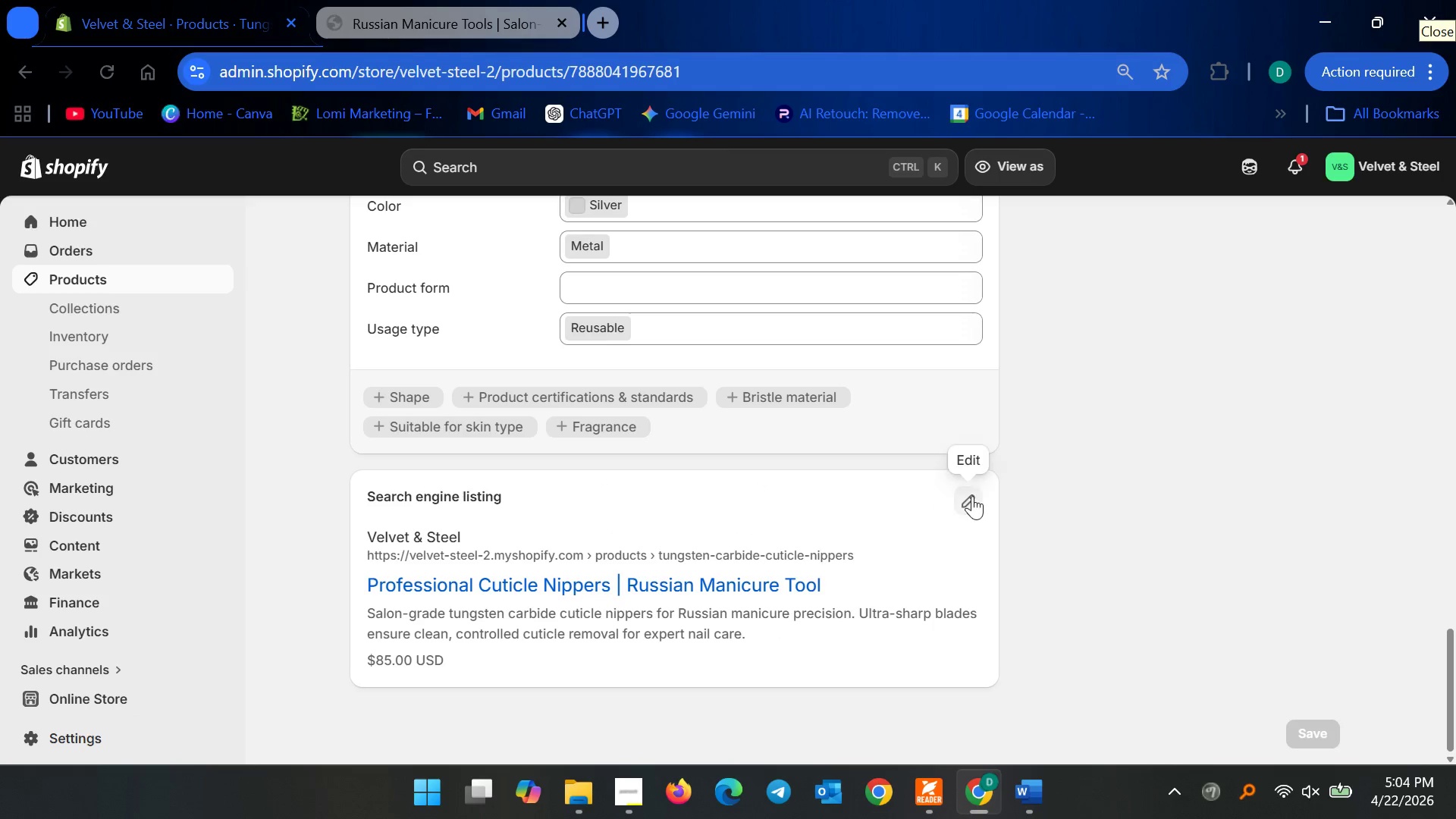 
left_click([978, 494])
 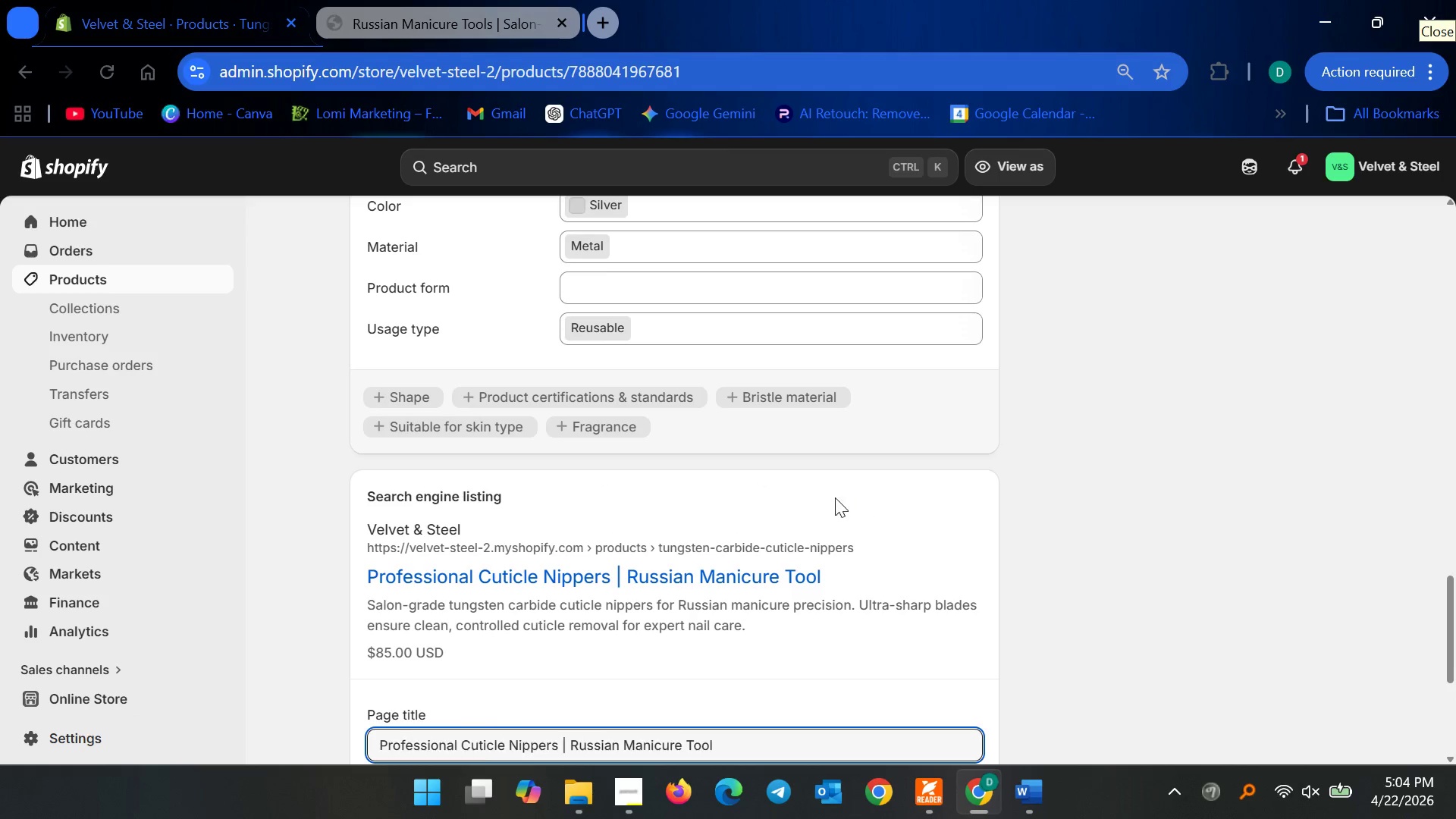 
scroll: coordinate [804, 513], scroll_direction: down, amount: 6.0
 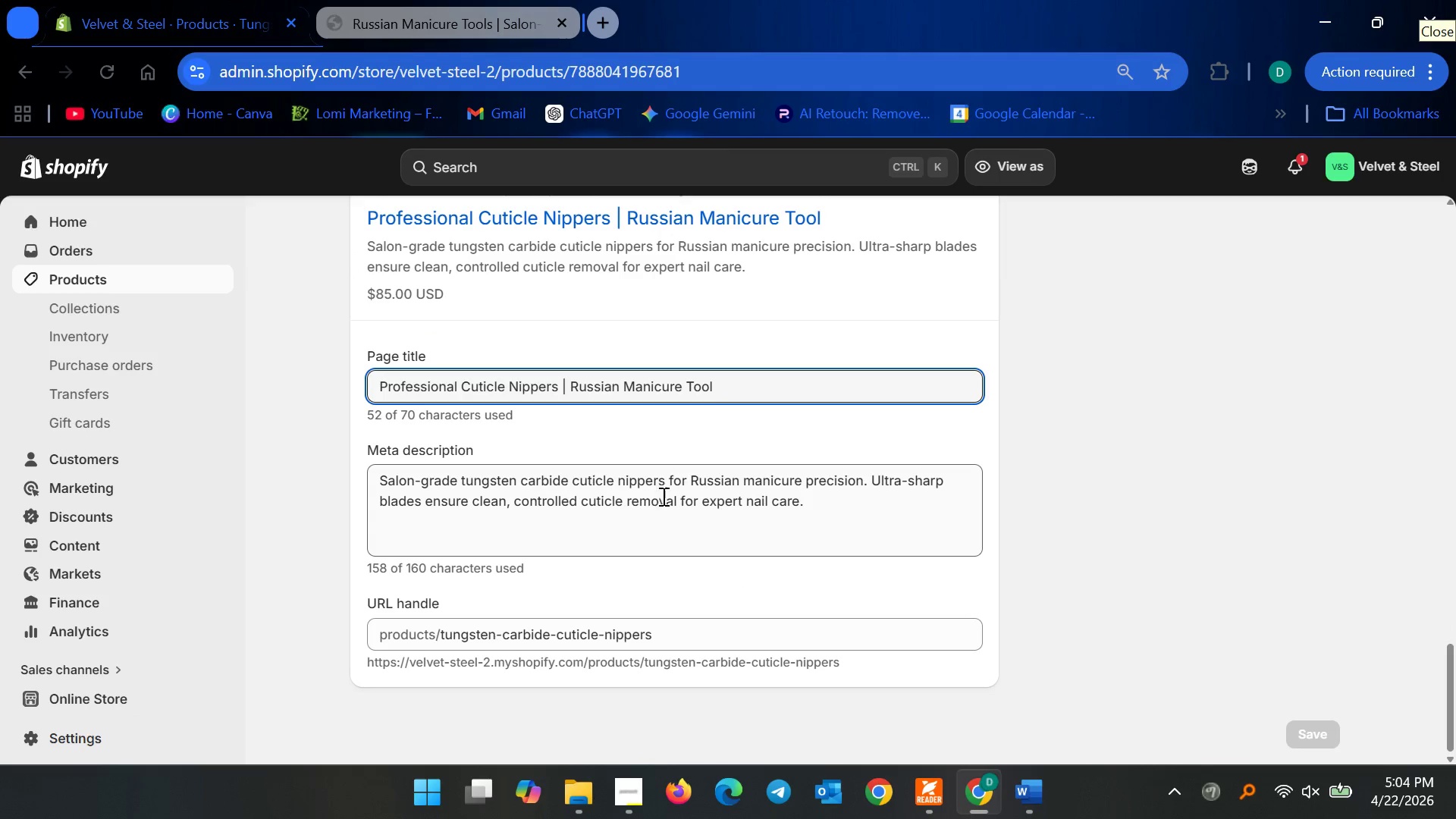 
wait(7.1)
 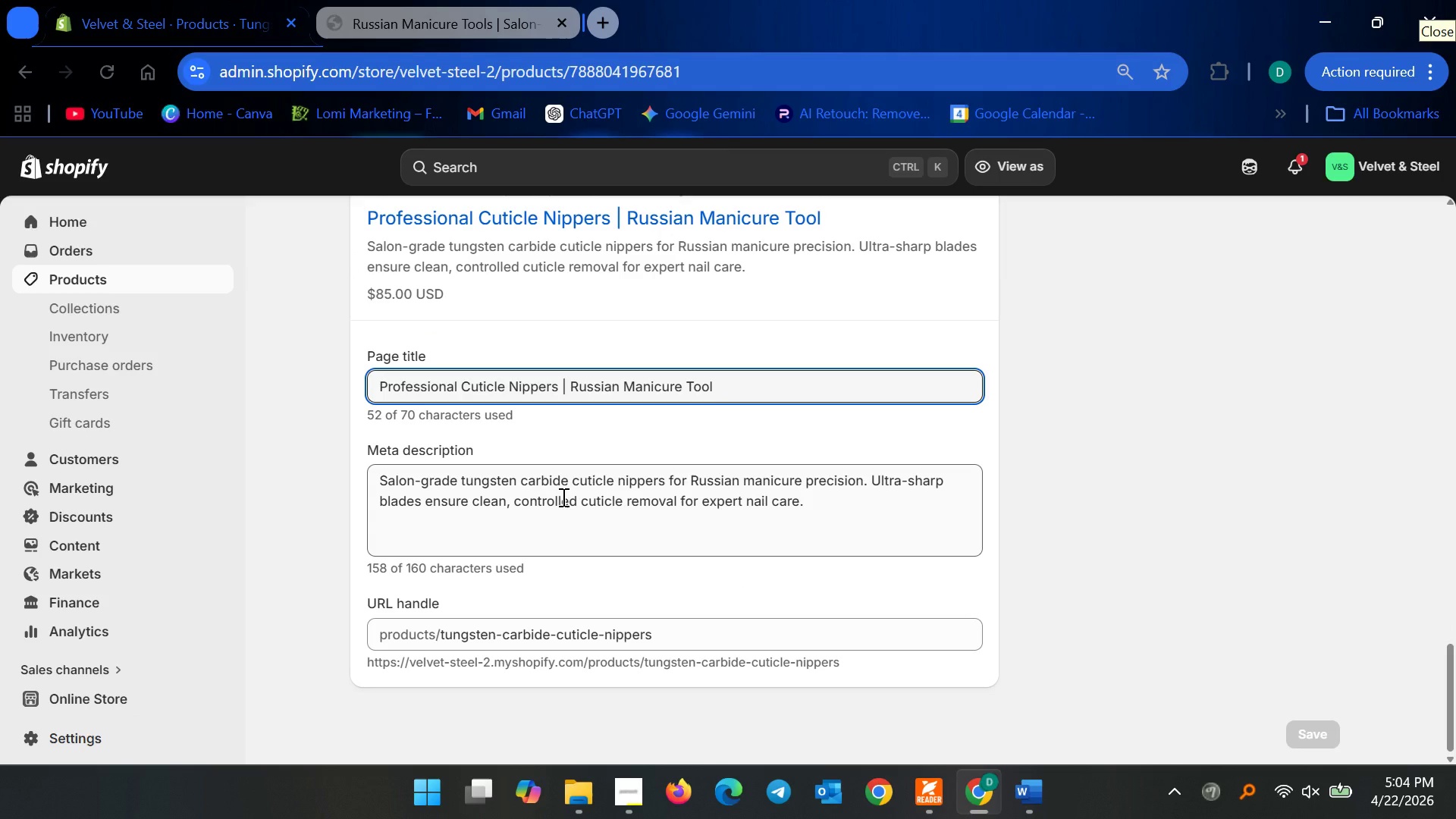 
scroll: coordinate [638, 603], scroll_direction: up, amount: 2.0
 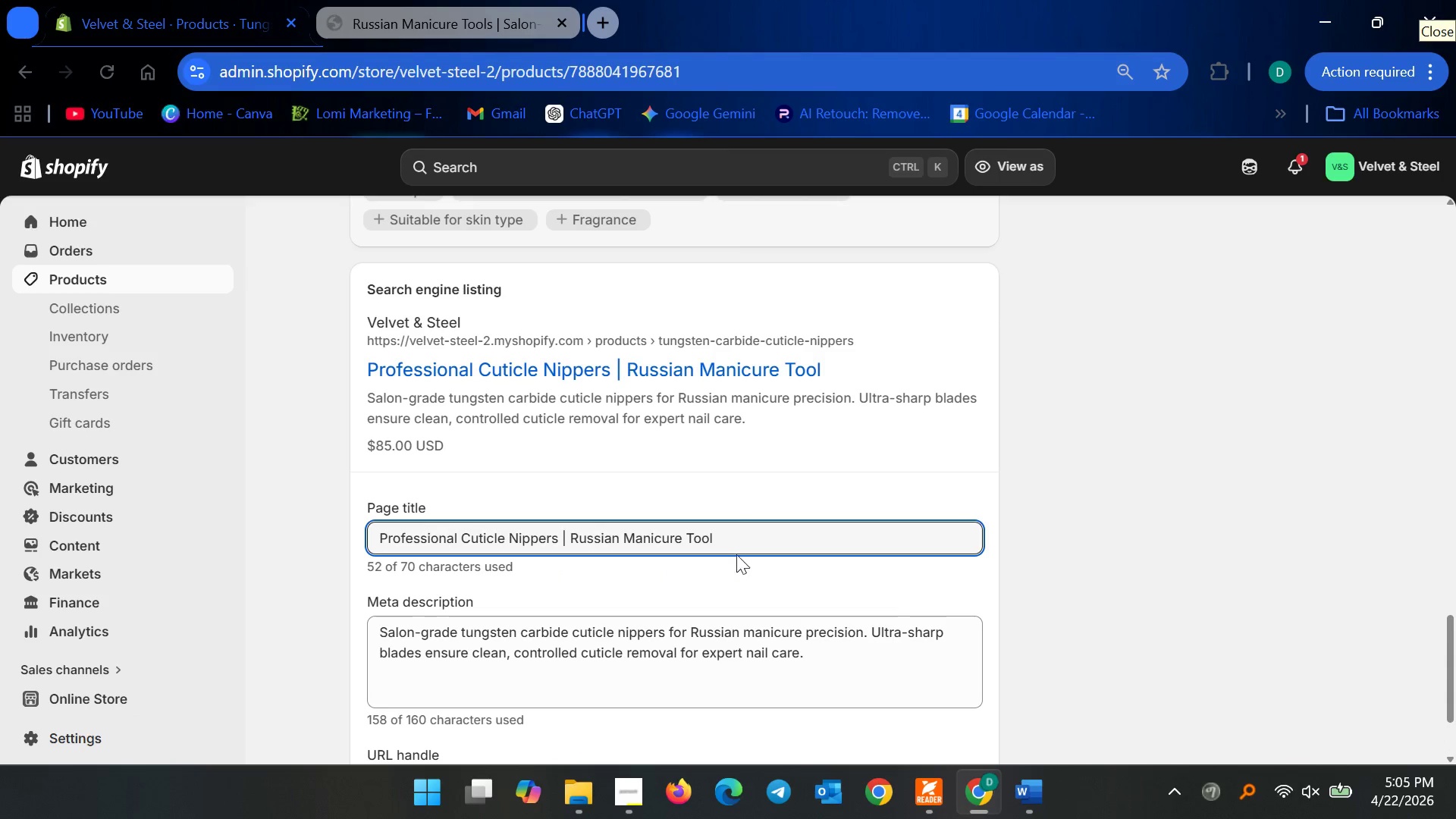 
left_click([155, 279])
 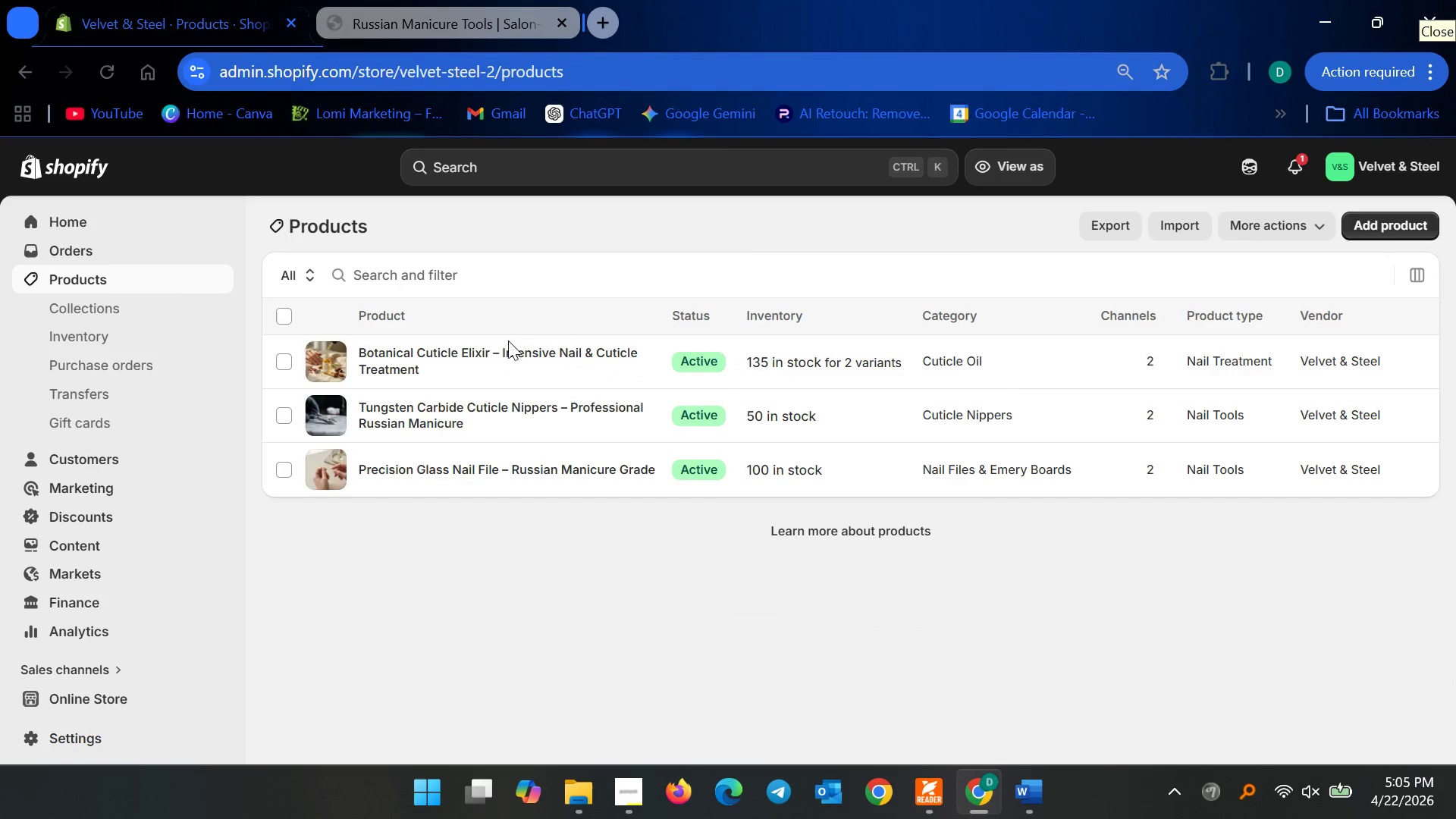 
left_click([446, 362])
 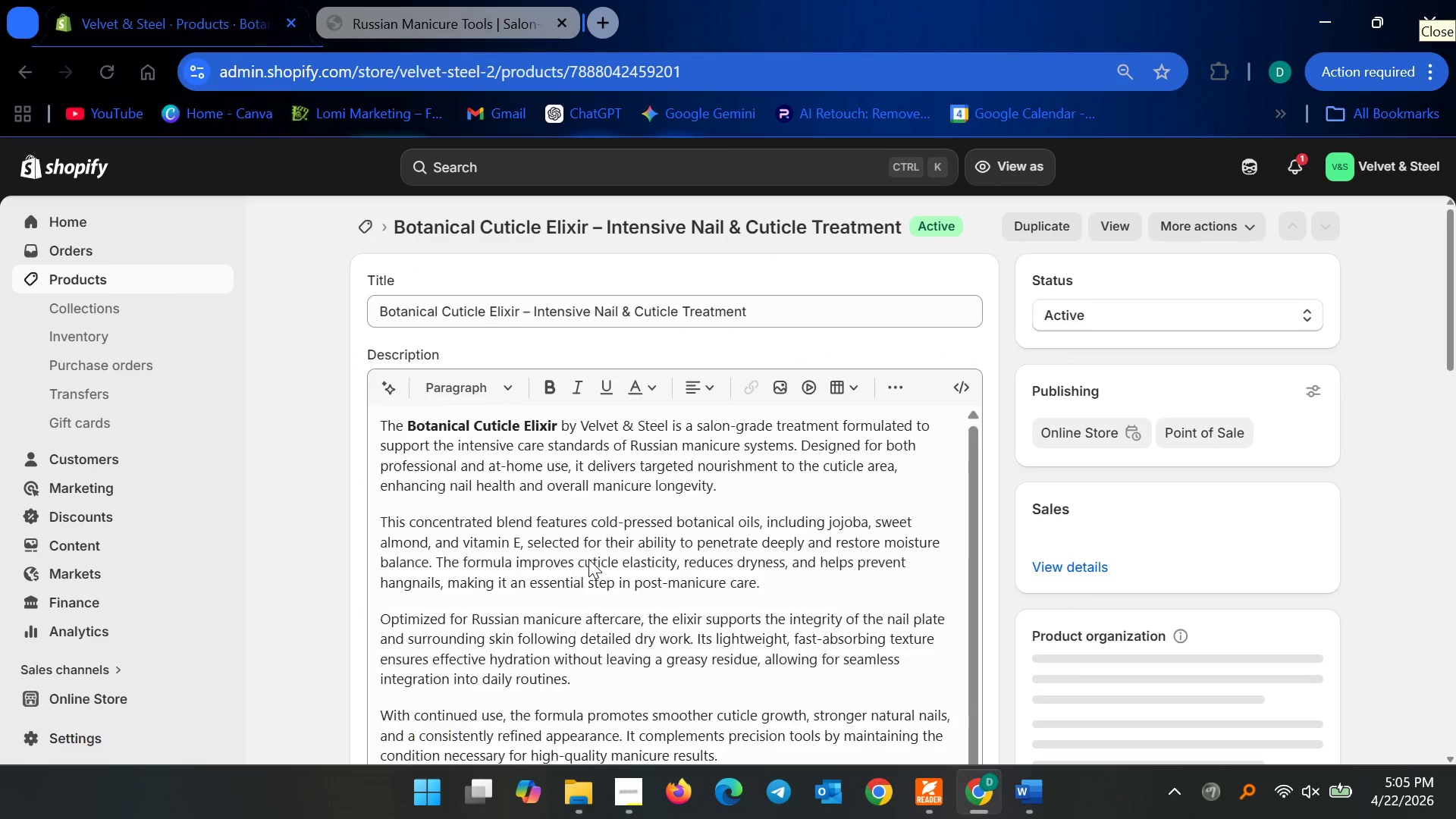 
scroll: coordinate [500, 514], scroll_direction: down, amount: 20.0
 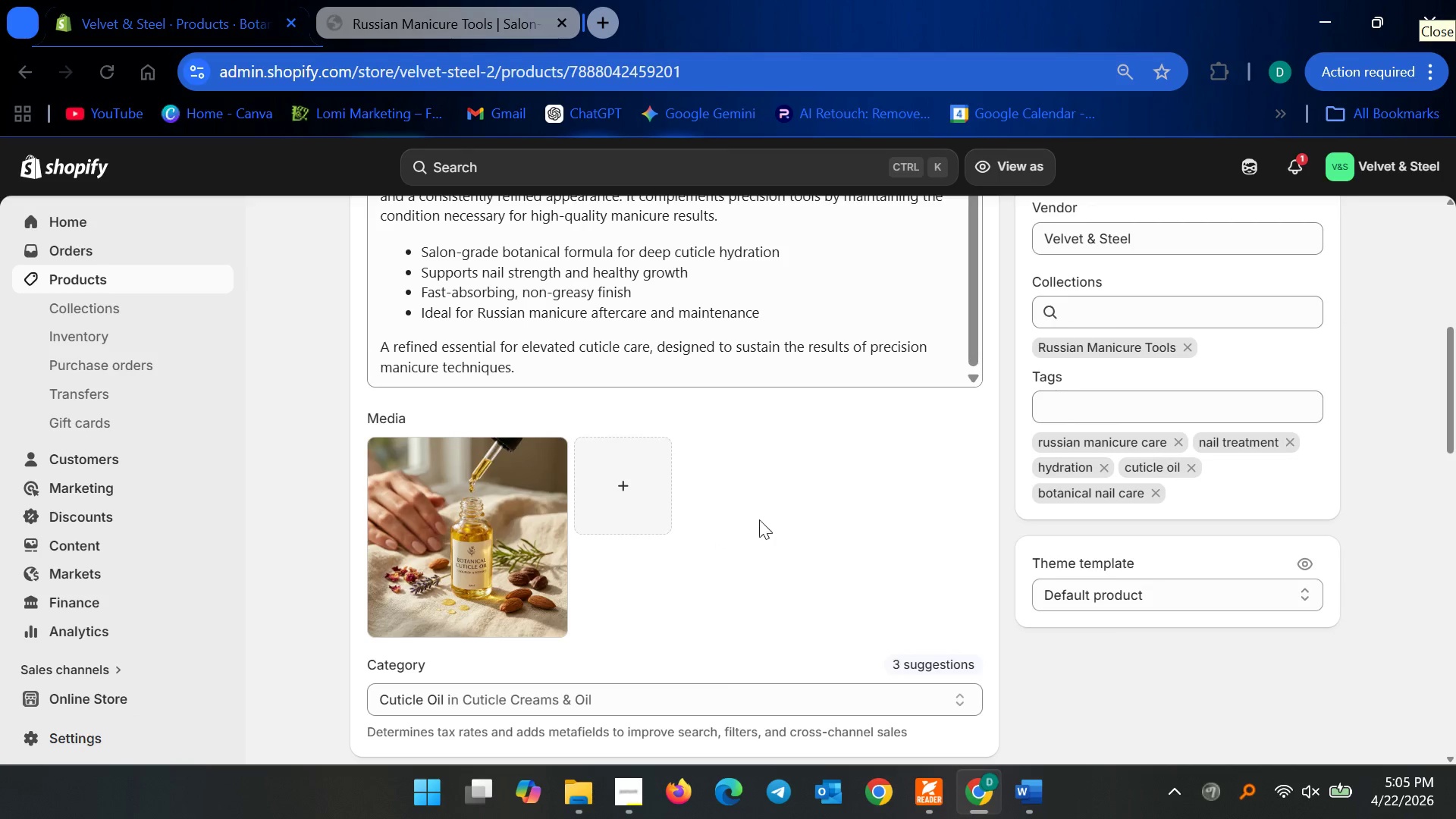 
scroll: coordinate [764, 526], scroll_direction: up, amount: 2.0
 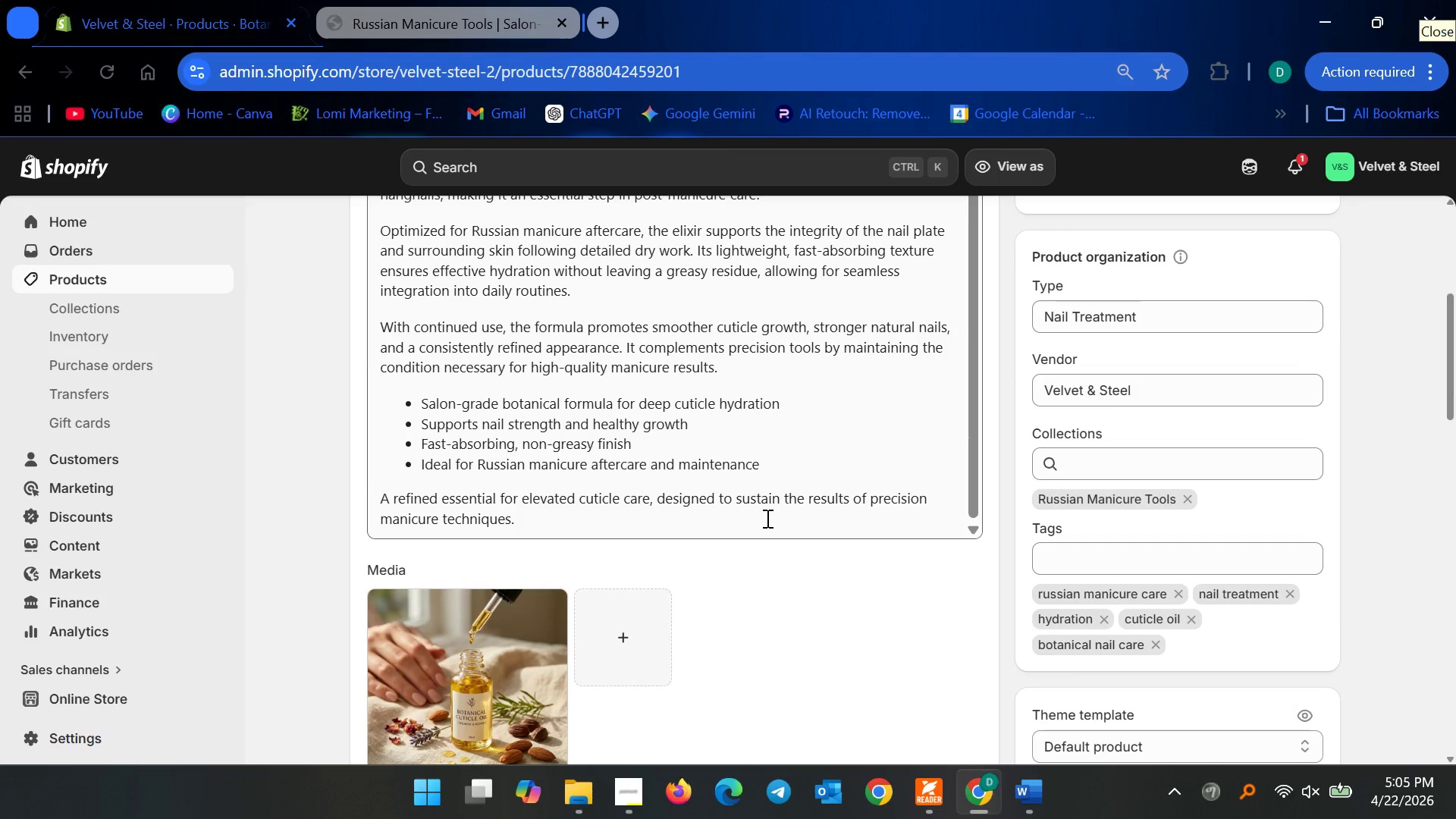 
wait(16.81)
 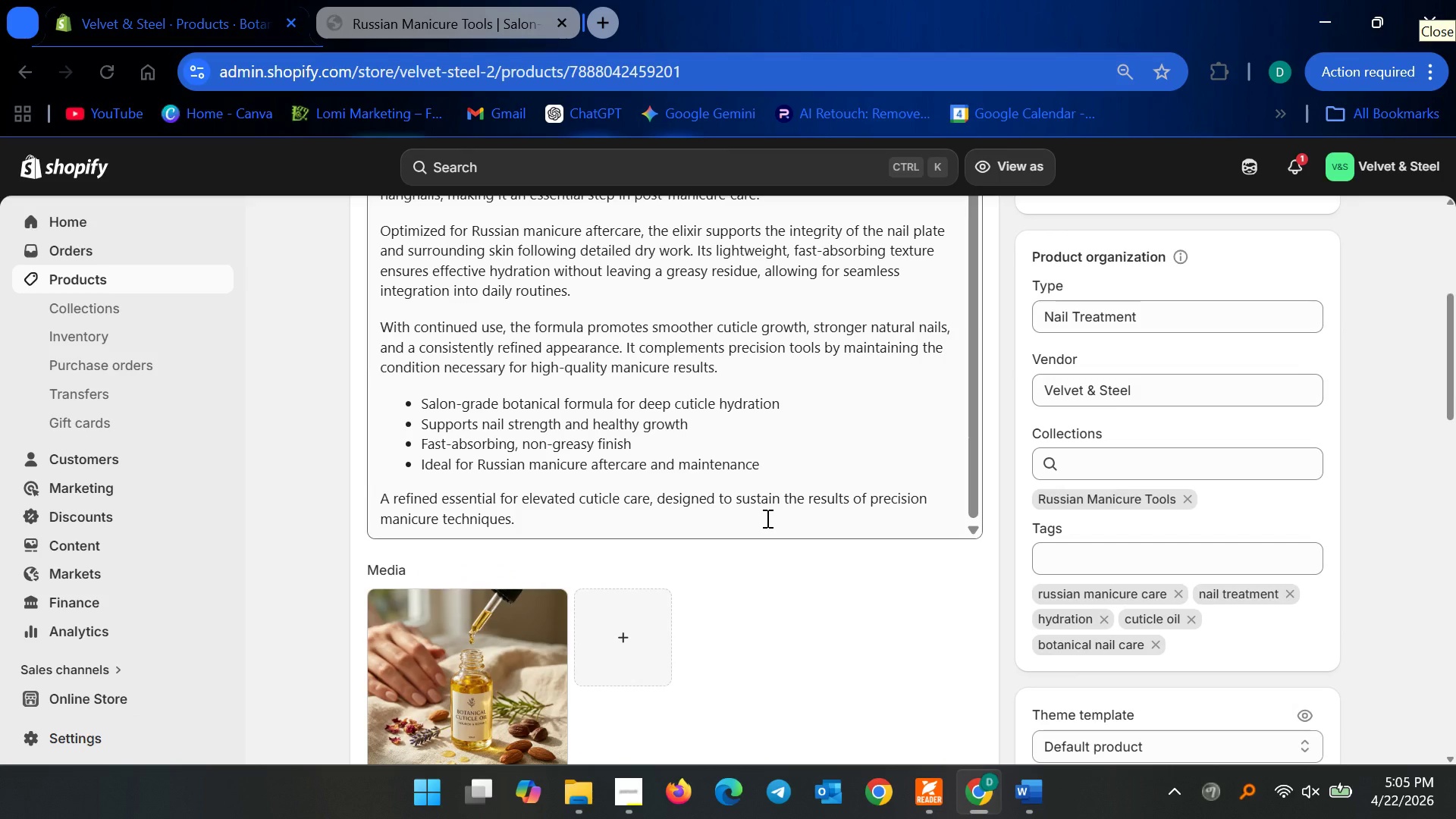 
scroll: coordinate [725, 559], scroll_direction: down, amount: 8.0
 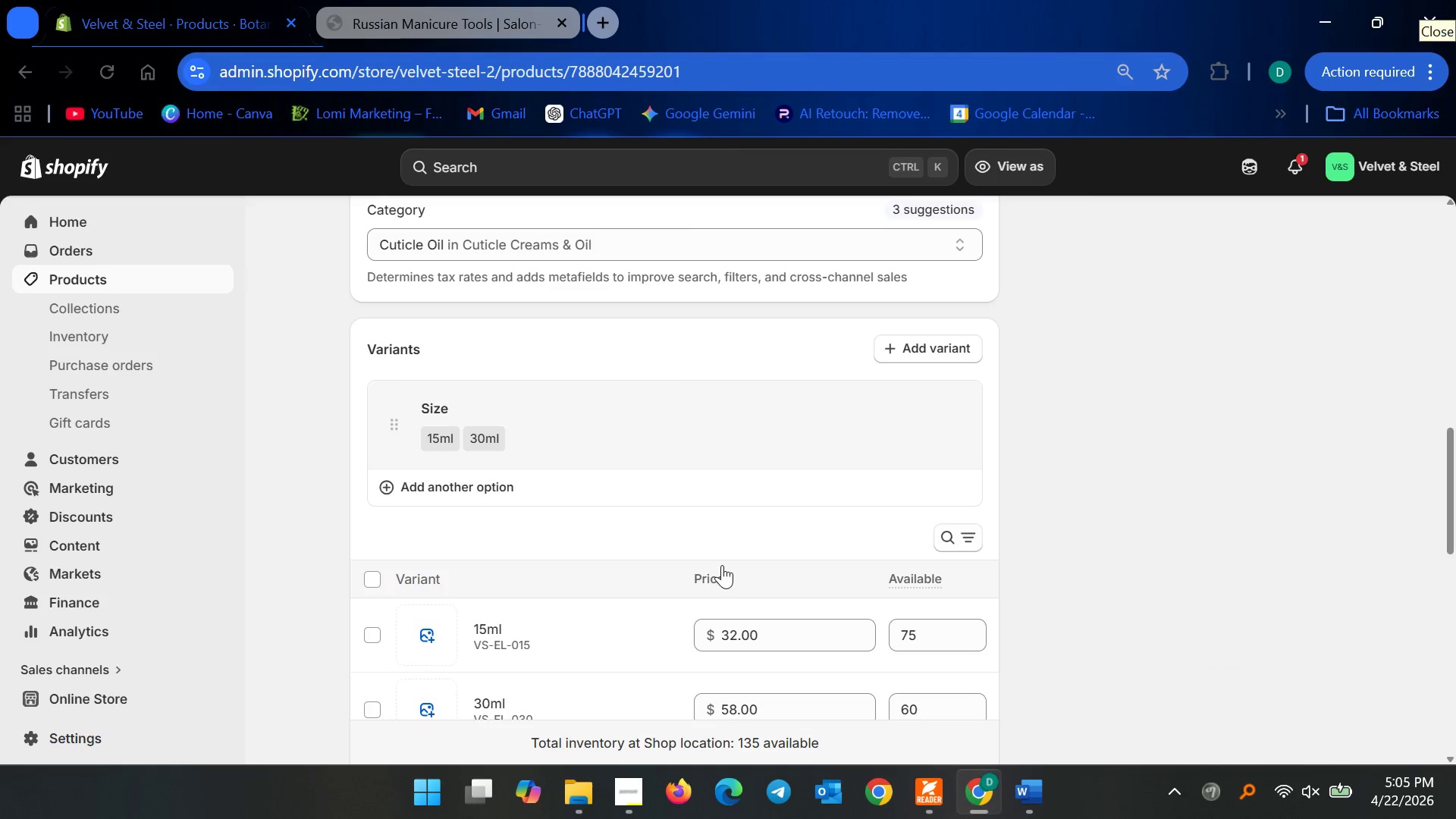 
scroll: coordinate [706, 565], scroll_direction: up, amount: 2.0
 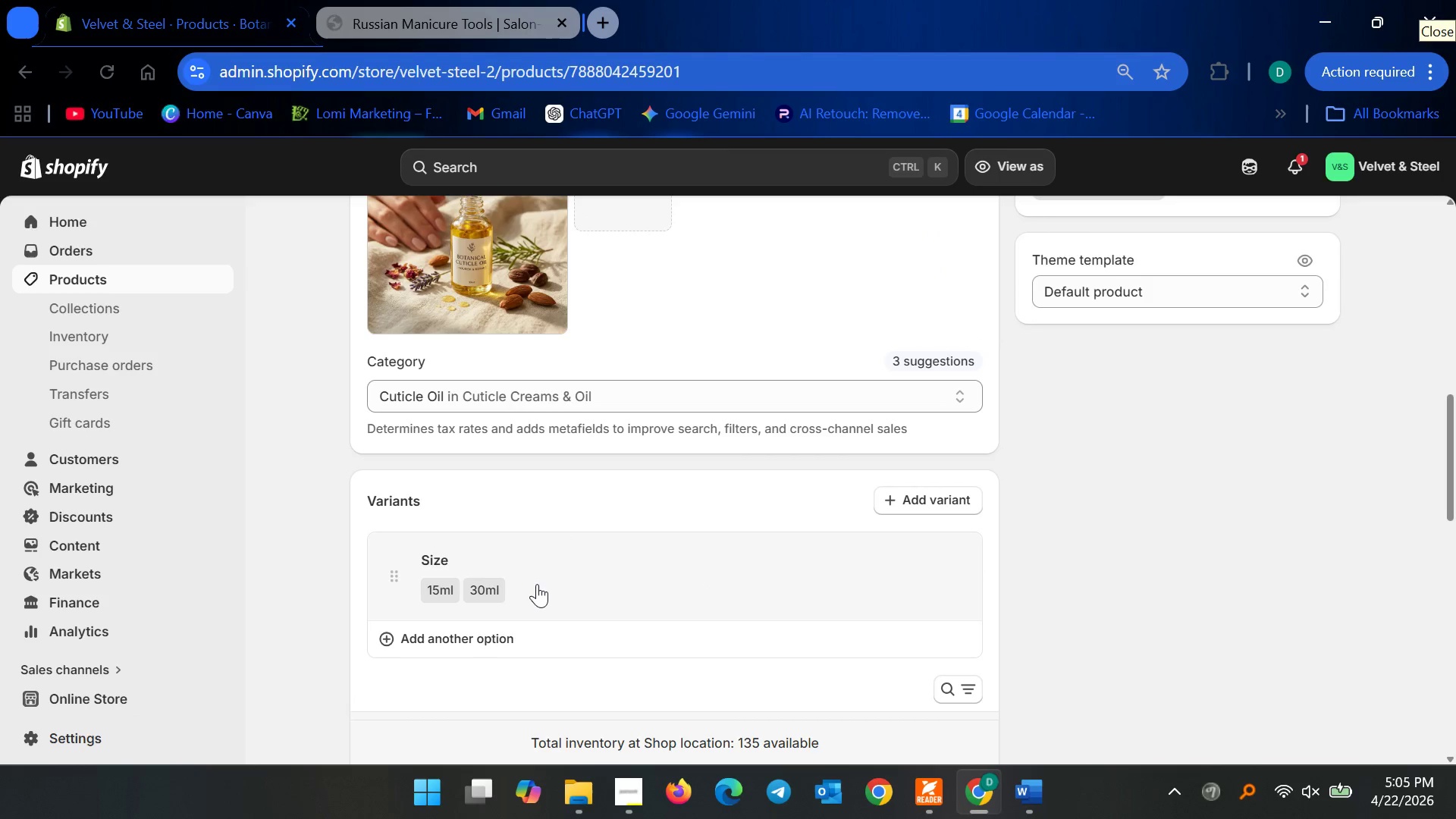 
scroll: coordinate [540, 585], scroll_direction: down, amount: 2.0
 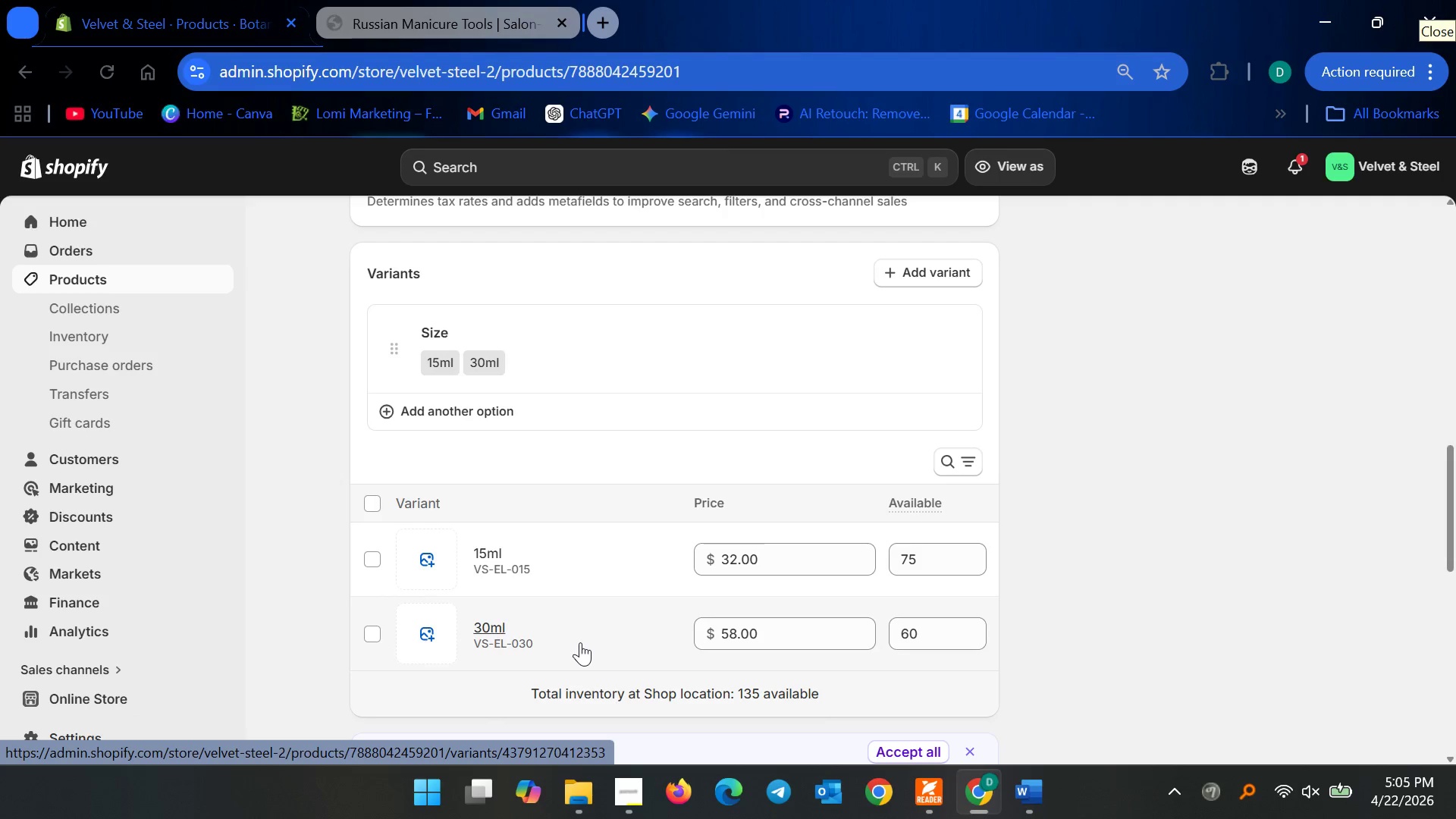 
wait(19.69)
 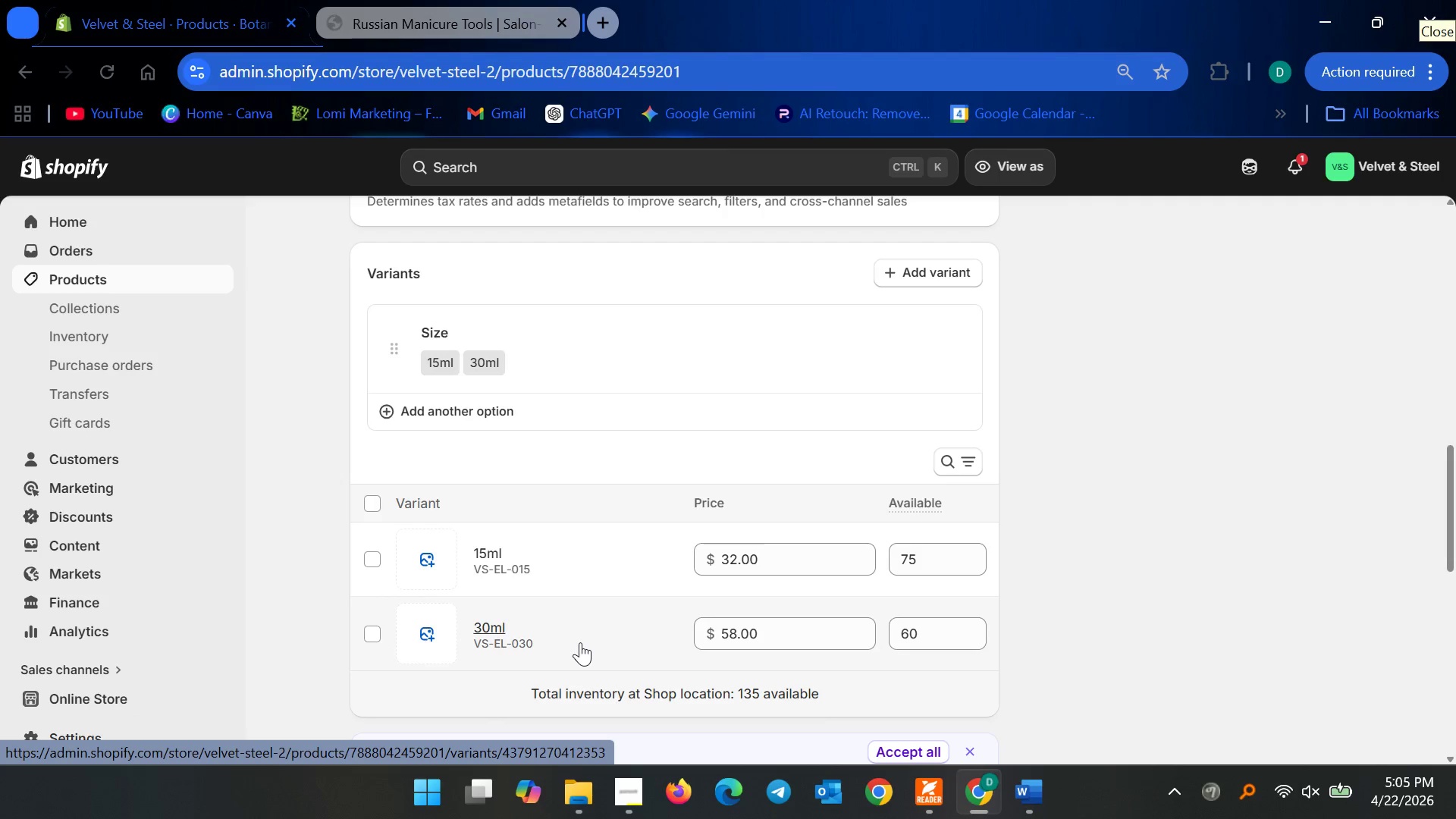 
left_click([568, 554])
 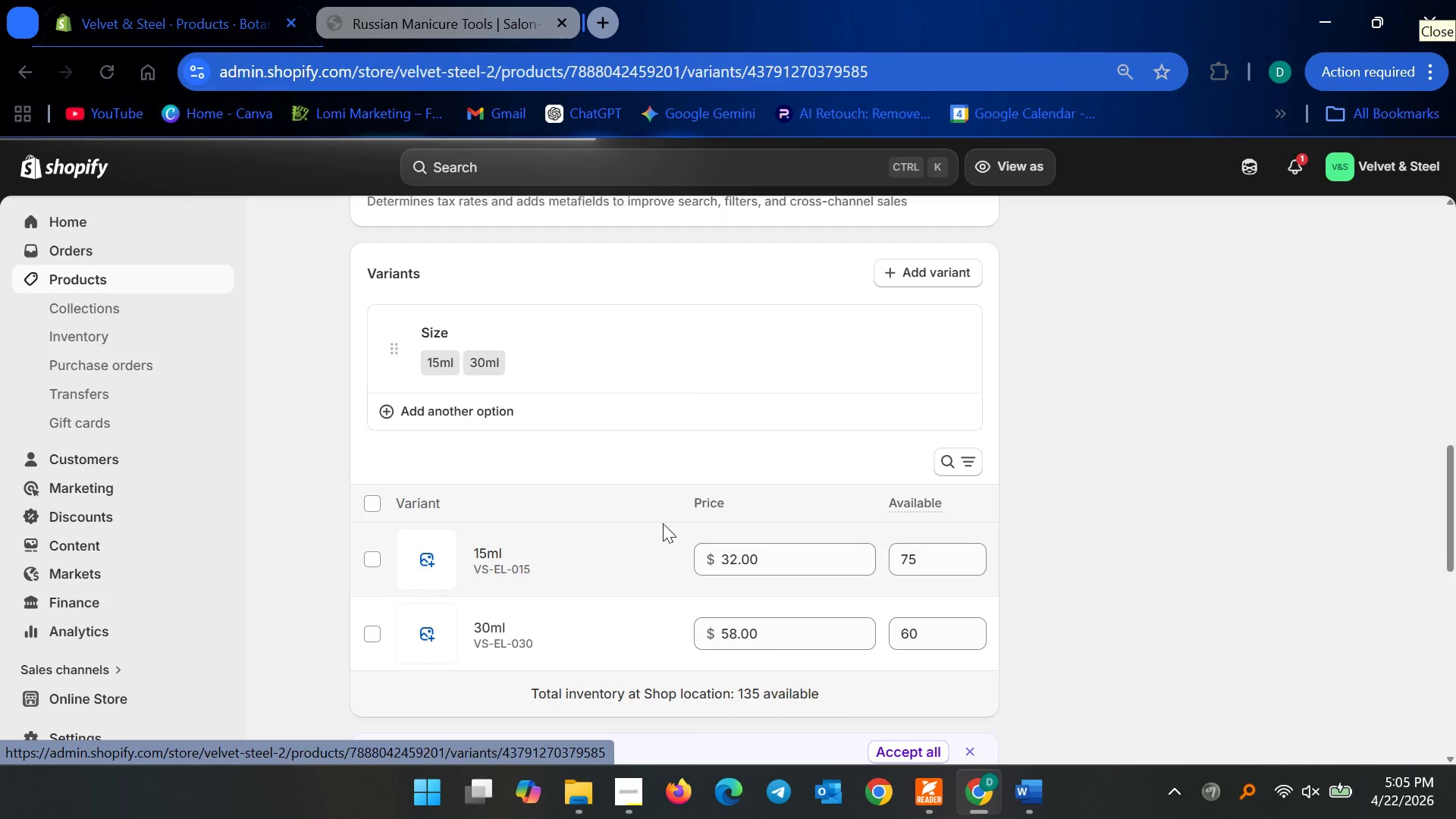 
scroll: coordinate [930, 571], scroll_direction: down, amount: 5.0
 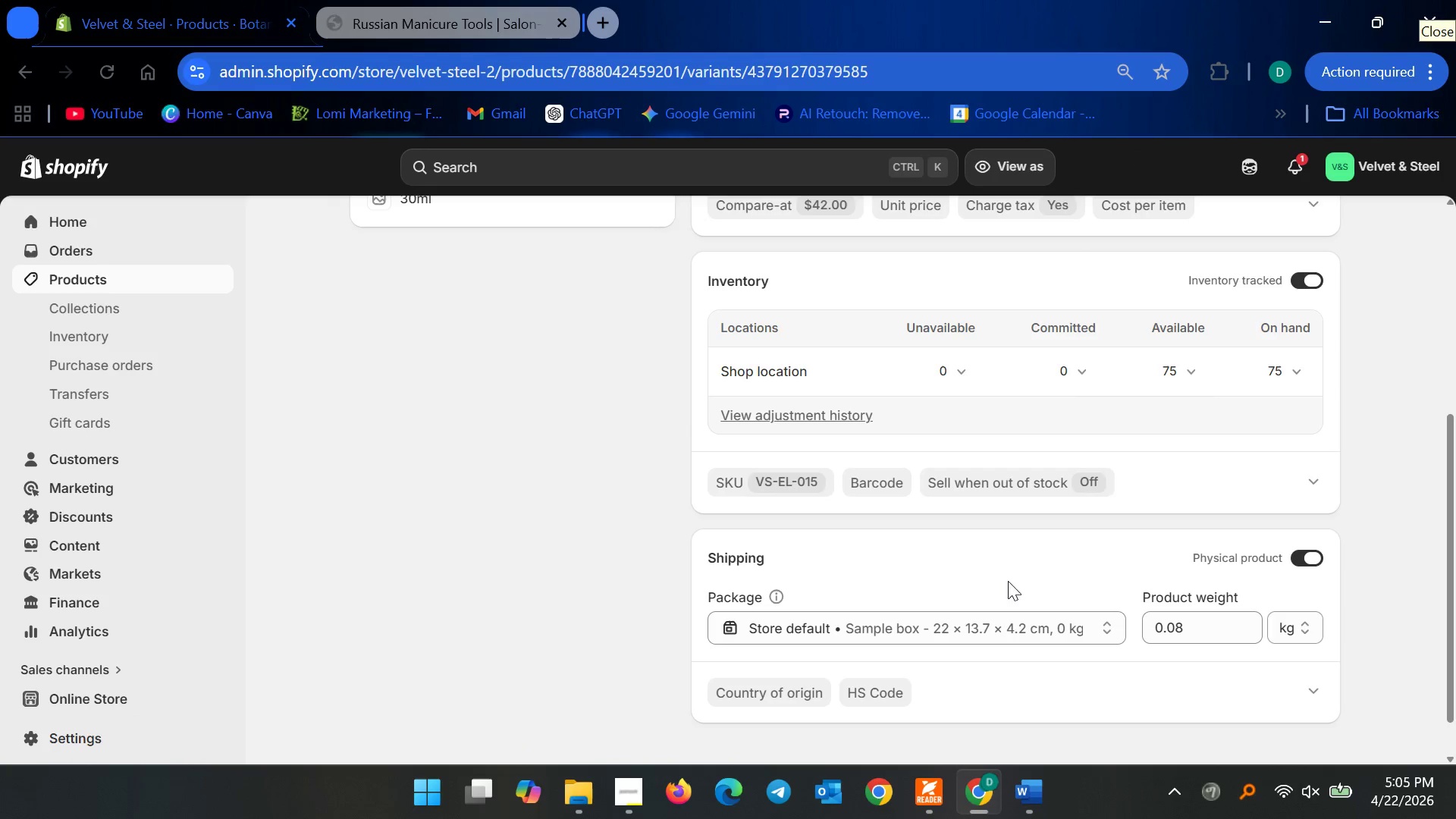 
scroll: coordinate [821, 526], scroll_direction: up, amount: 2.0
 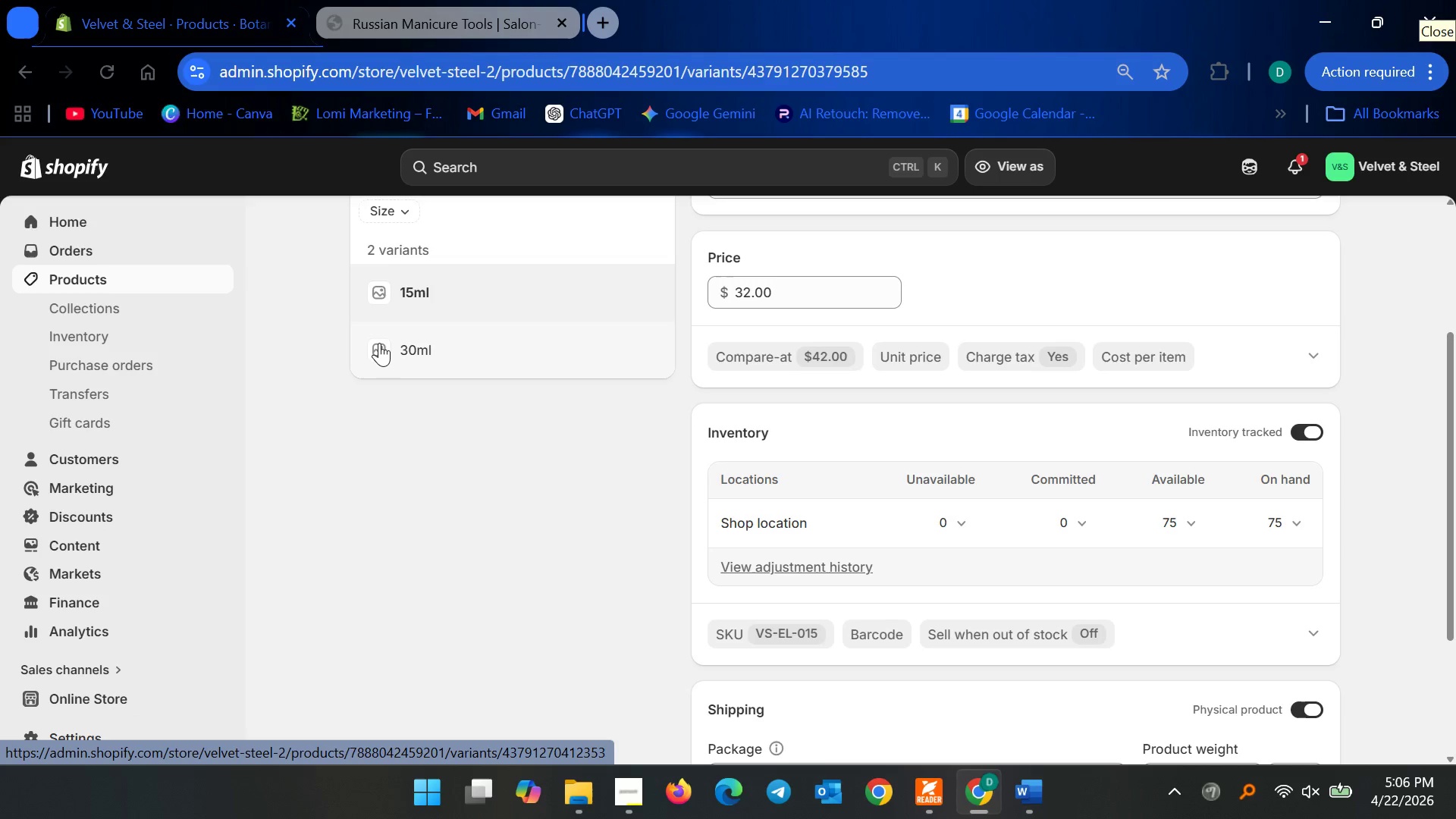 
left_click([379, 343])
 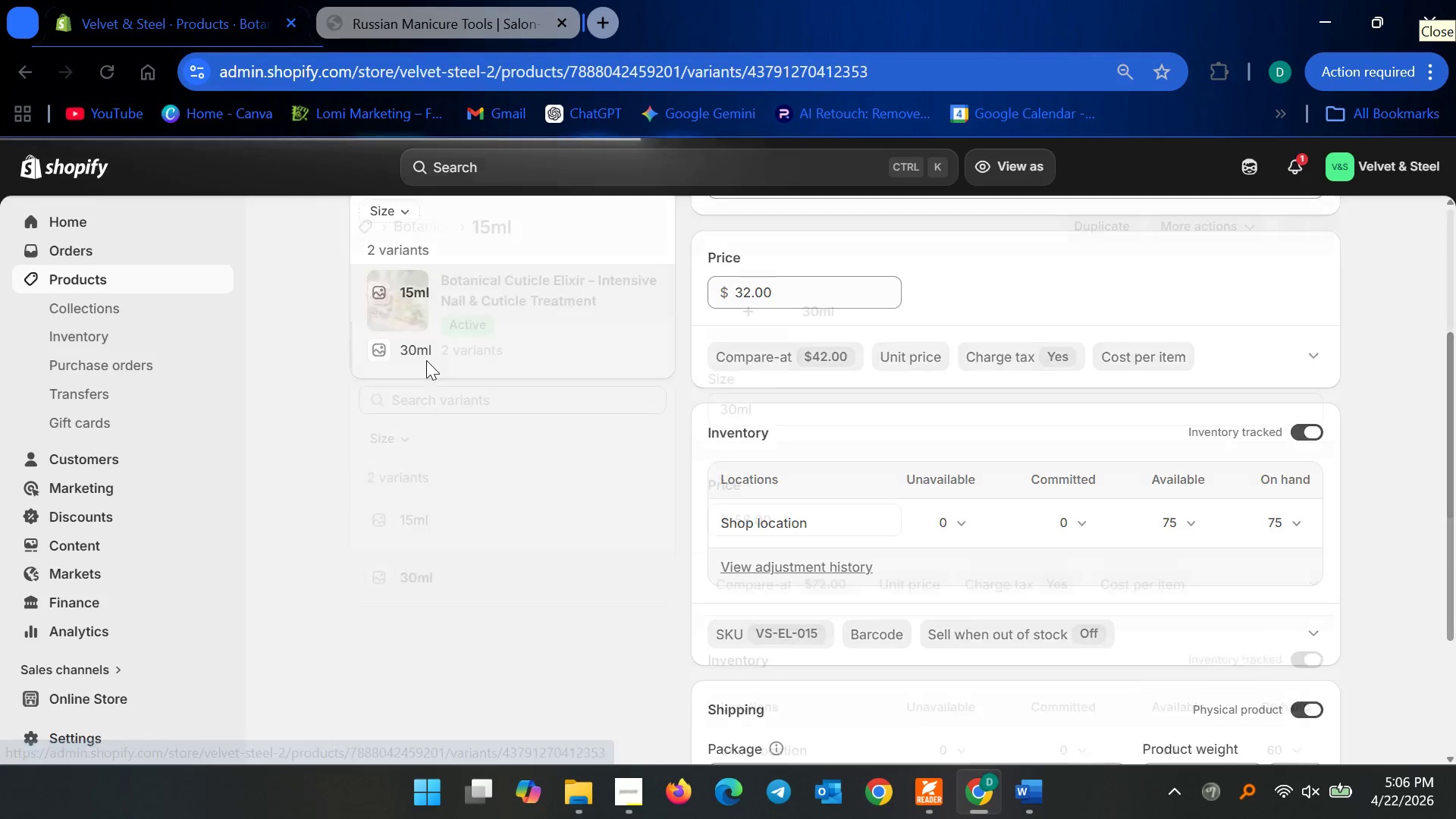 
scroll: coordinate [1034, 638], scroll_direction: down, amount: 5.0
 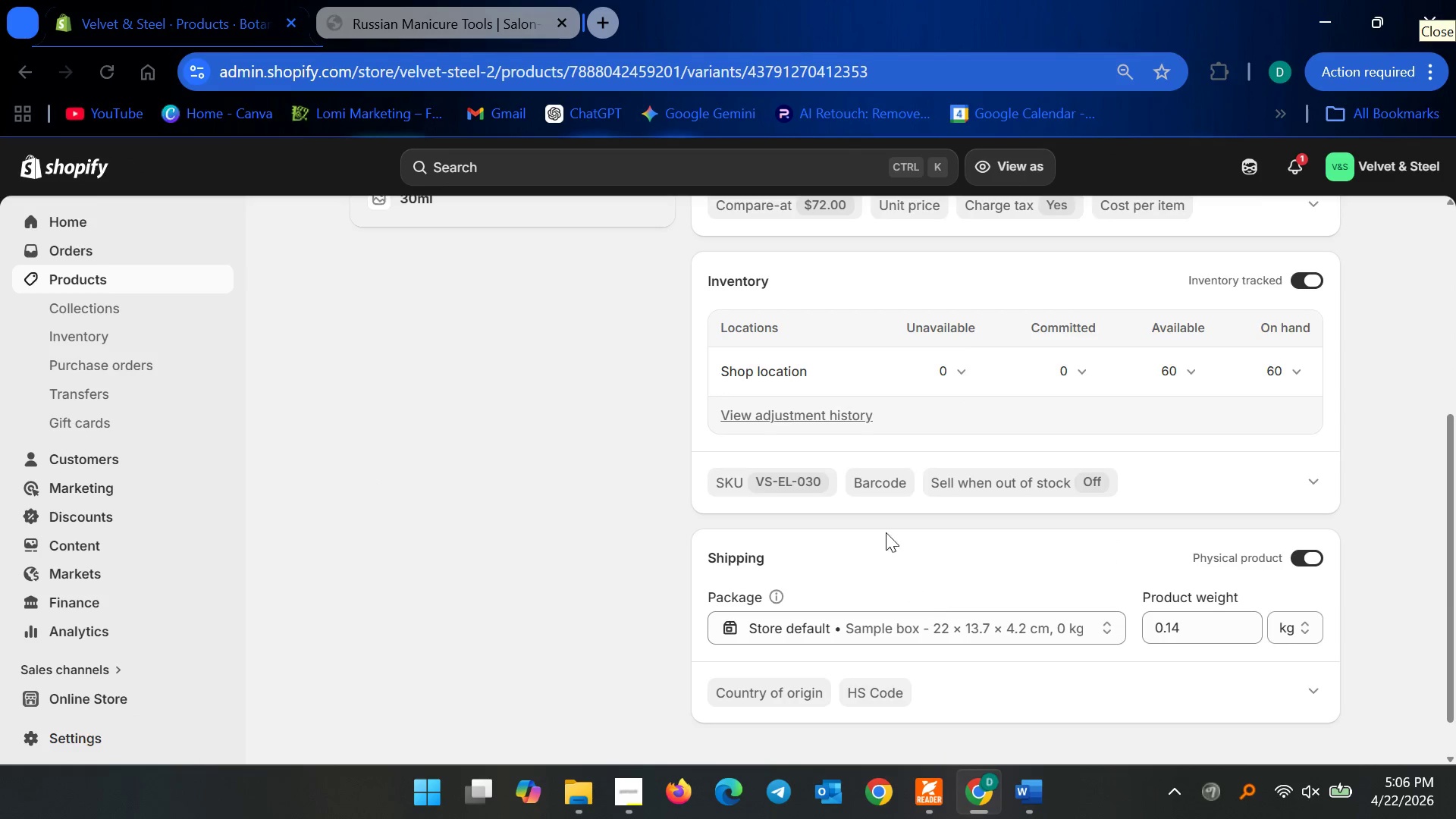 
scroll: coordinate [874, 526], scroll_direction: none, amount: 0.0
 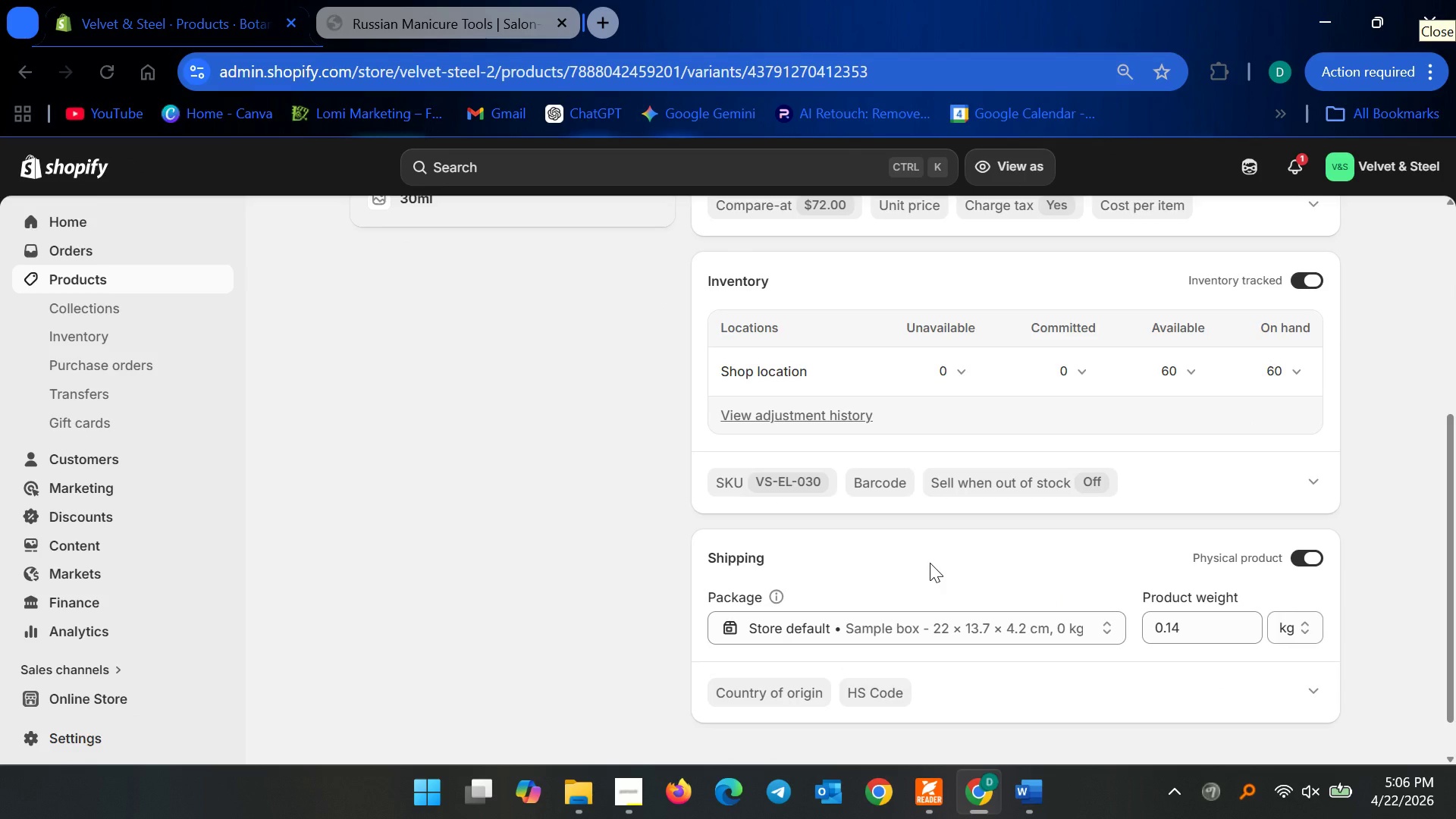 
scroll: coordinate [888, 554], scroll_direction: up, amount: 6.0
 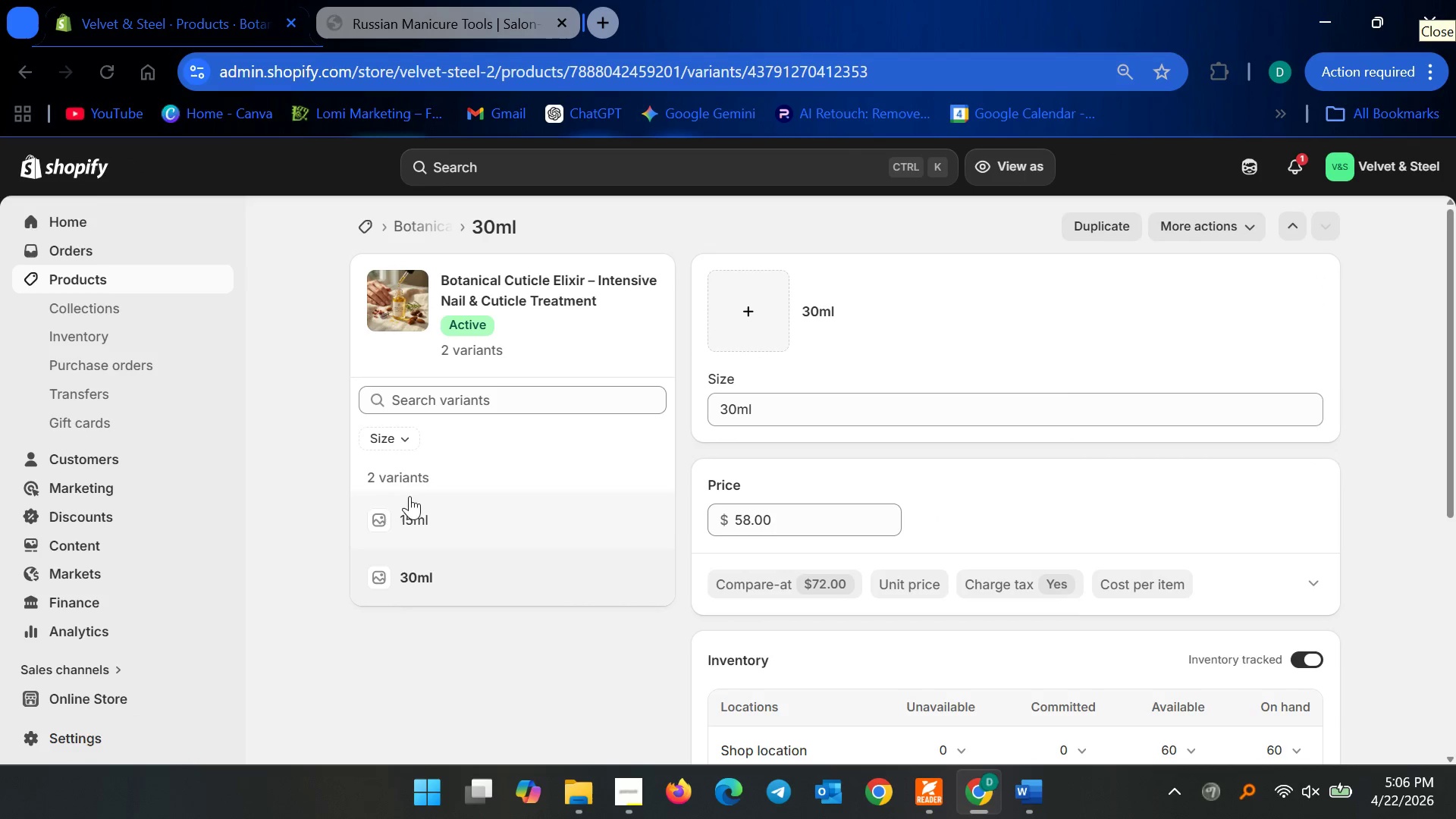 
left_click([409, 513])
 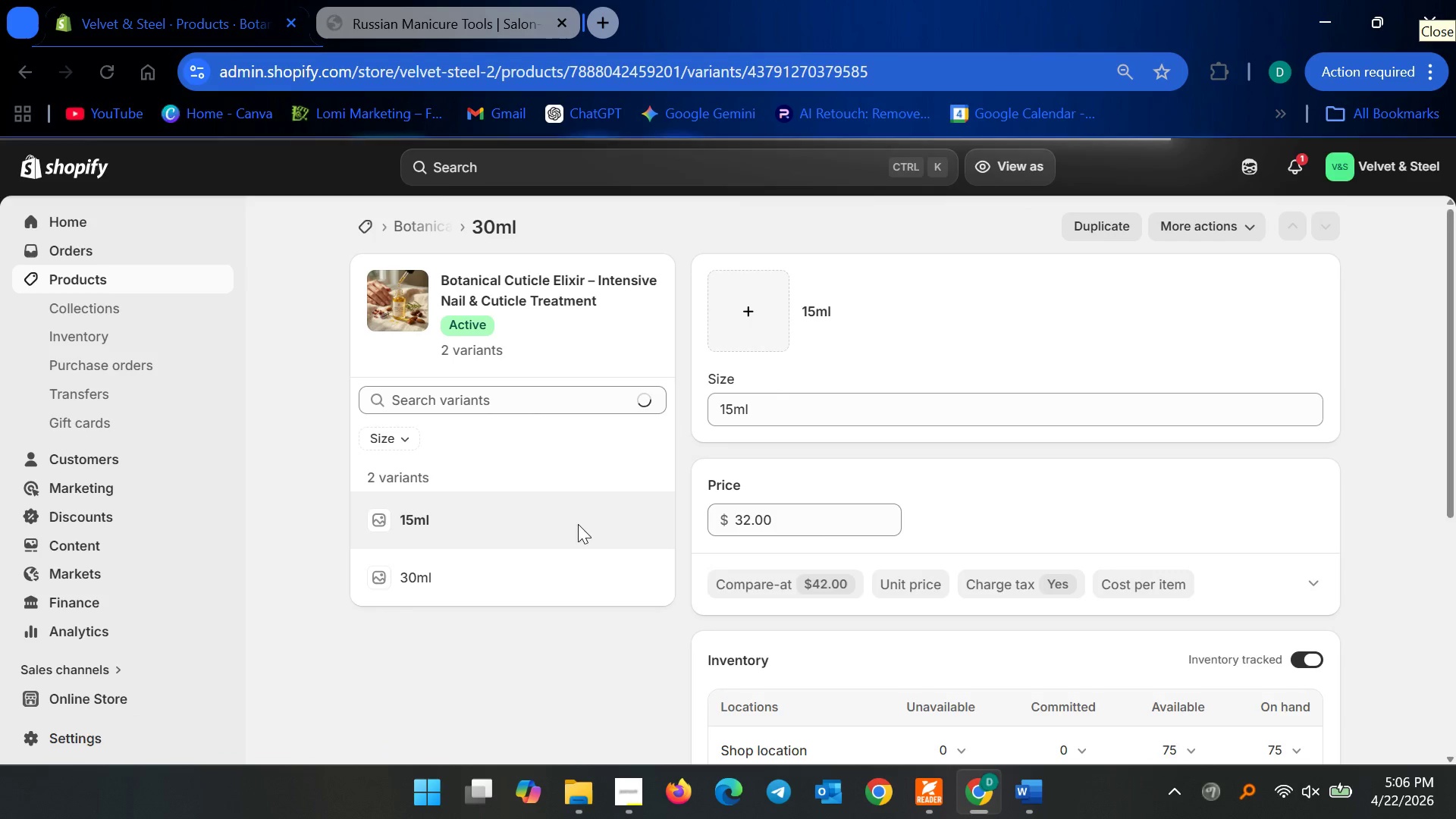 
scroll: coordinate [874, 529], scroll_direction: down, amount: 2.0
 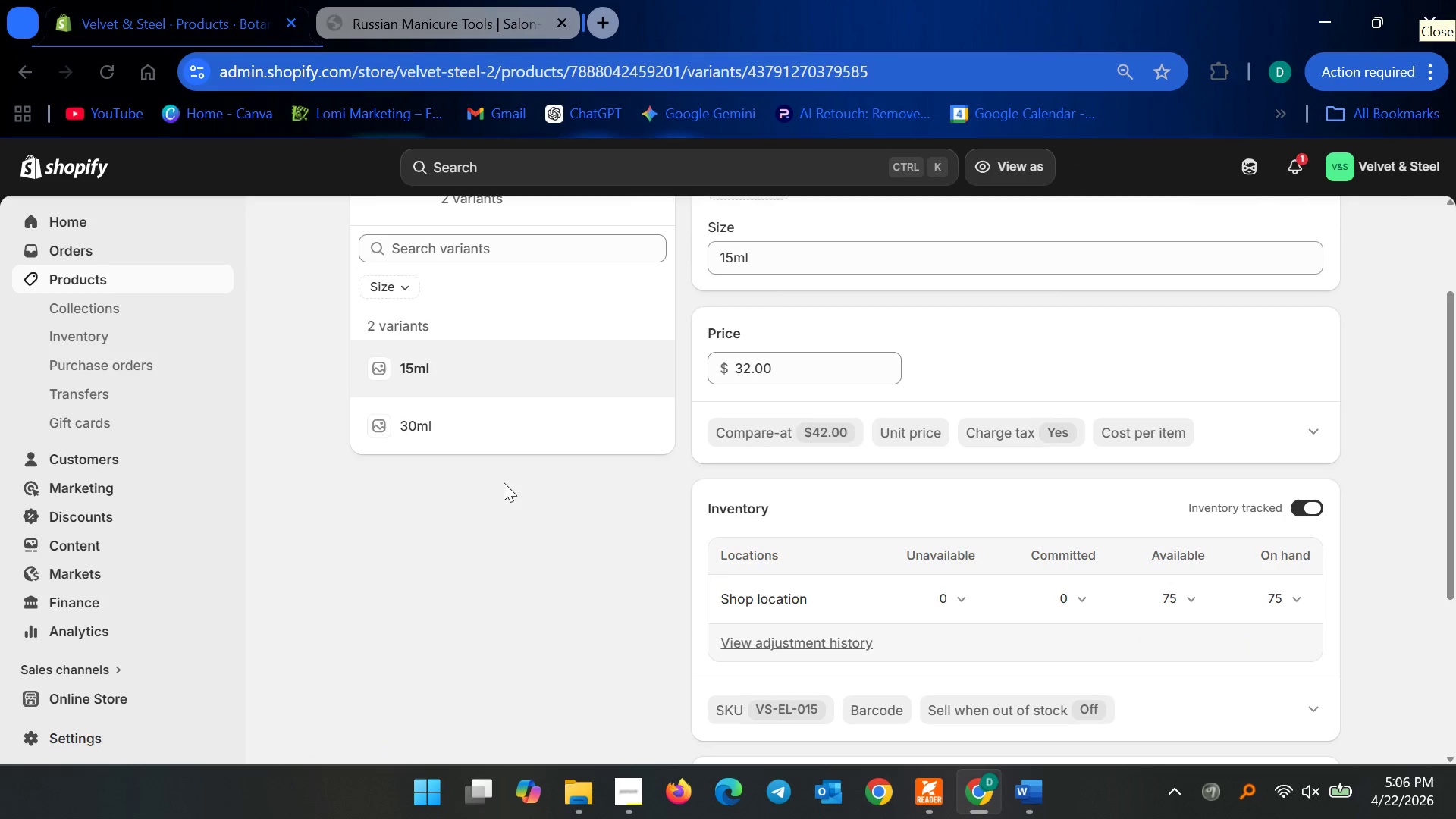 
left_click([100, 275])
 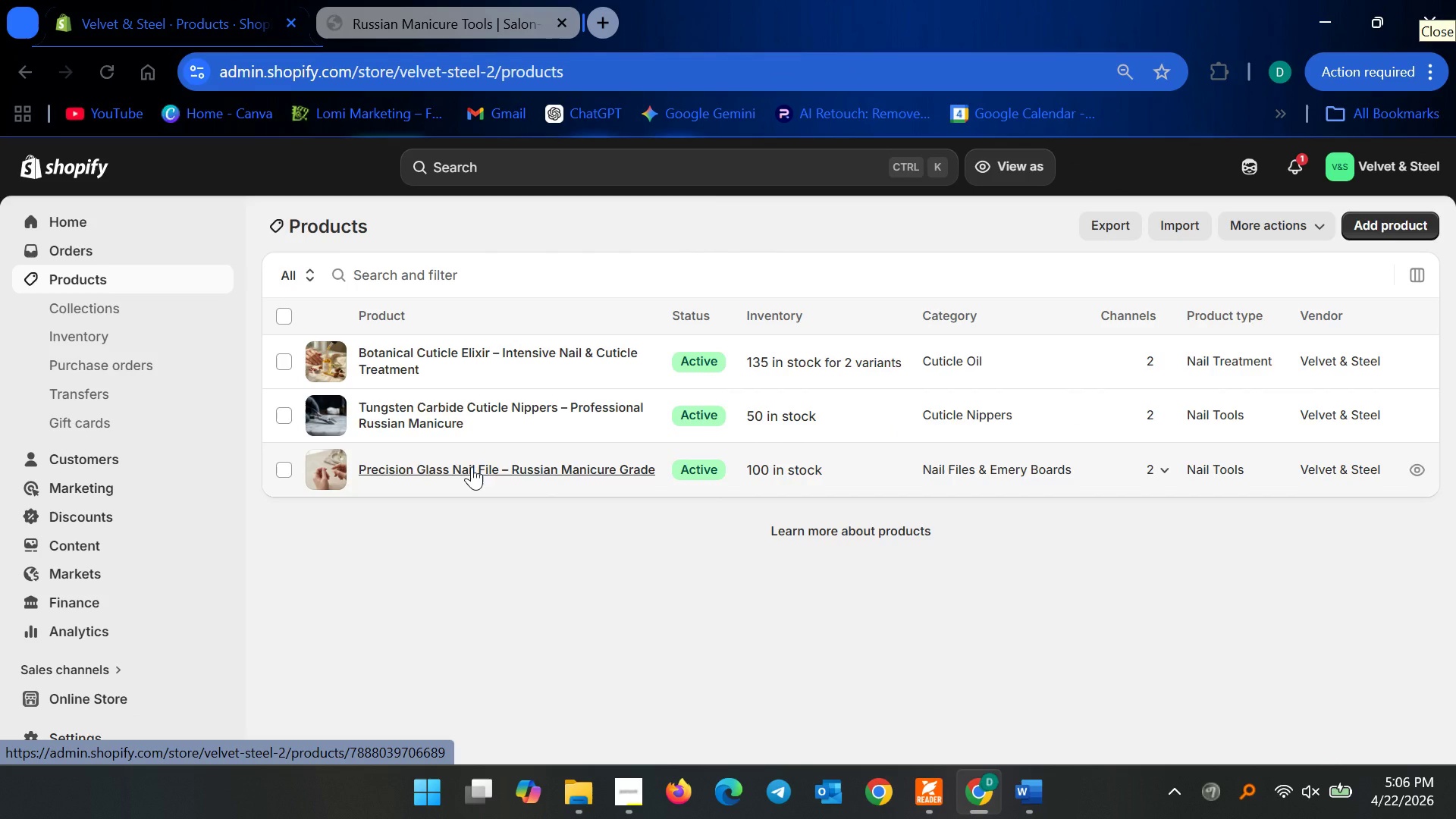 
wait(30.05)
 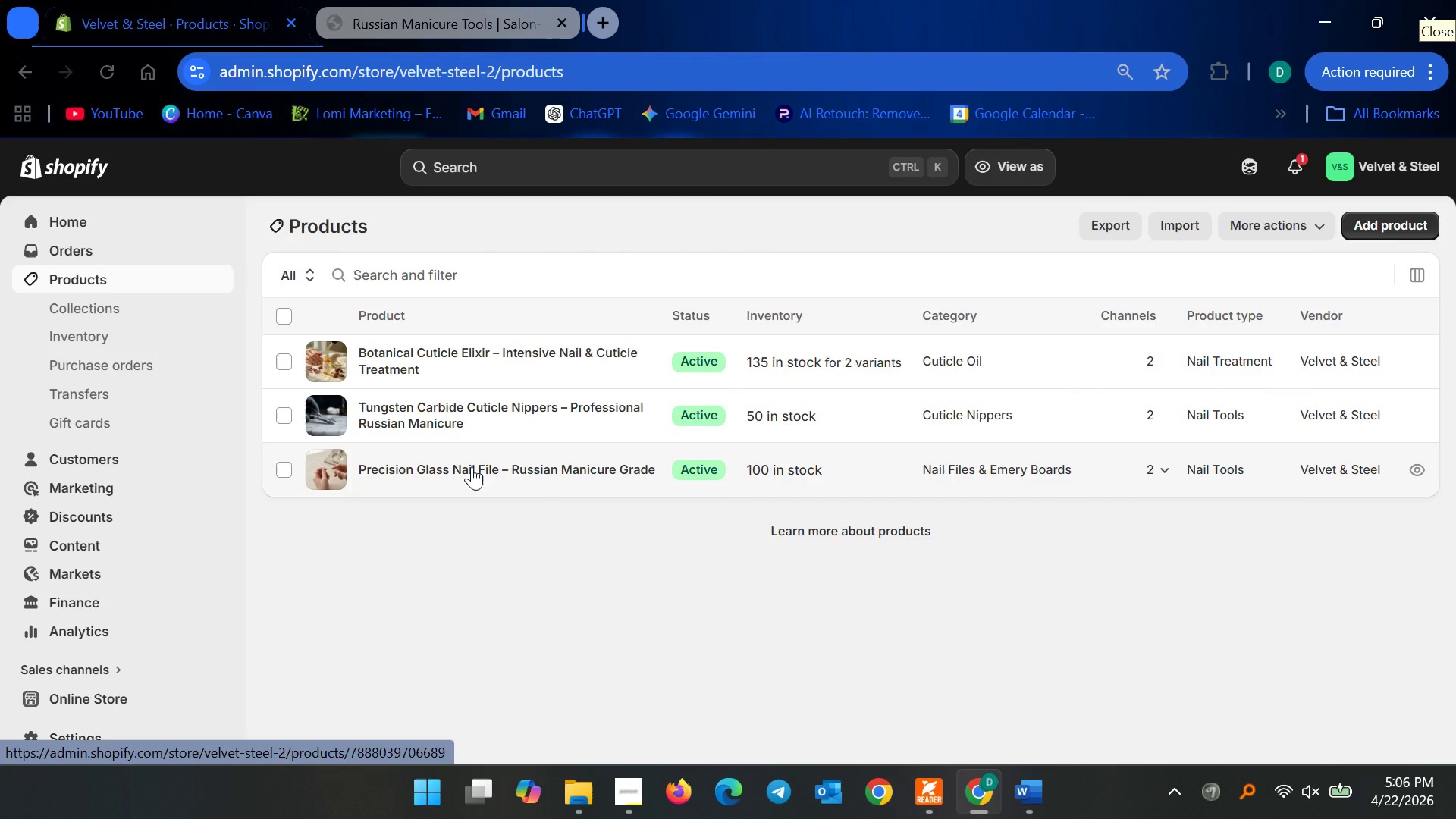 
left_click([463, 351])
 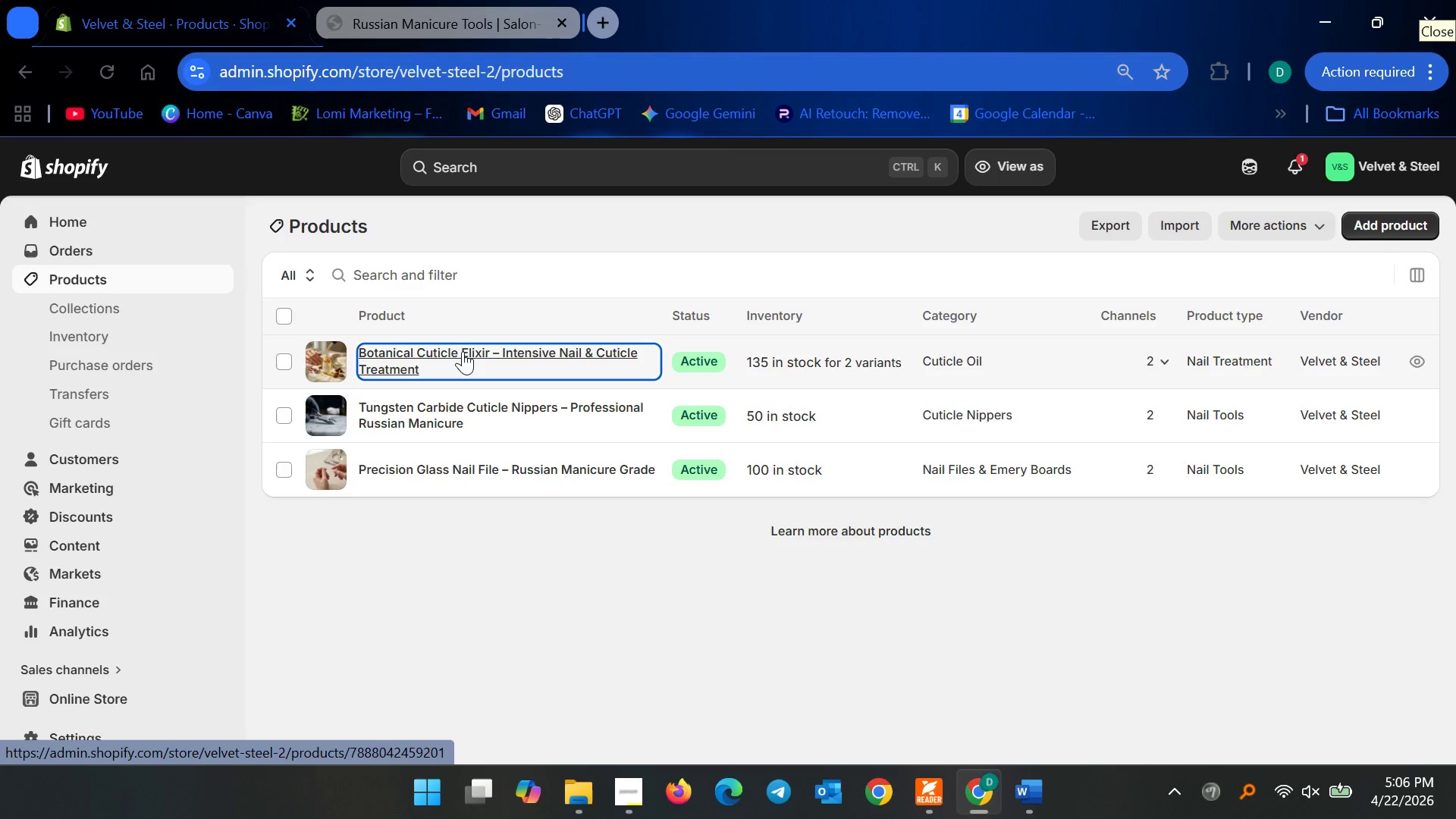 
mouse_move([425, 312])
 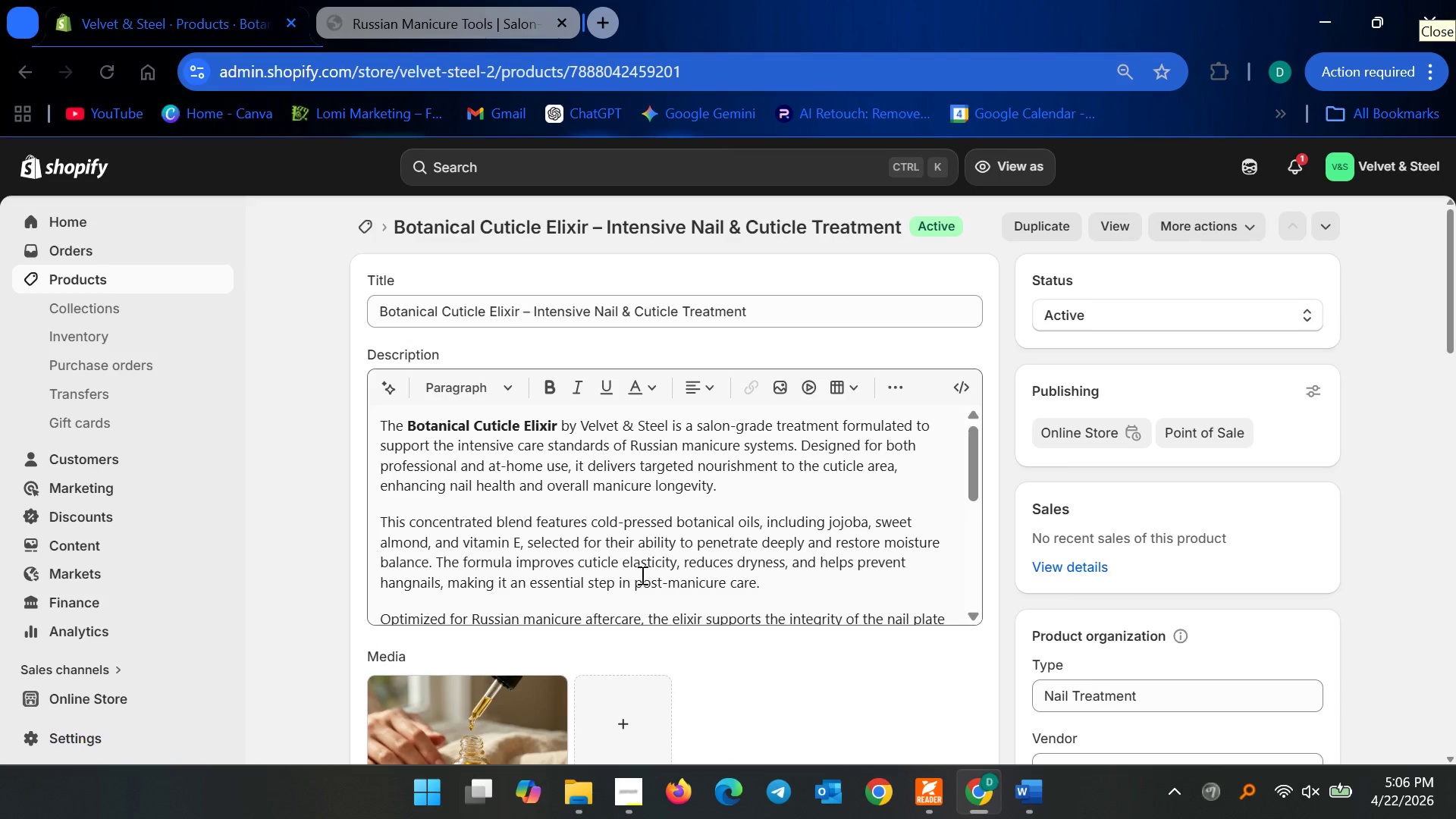 
scroll: coordinate [832, 592], scroll_direction: down, amount: 27.0
 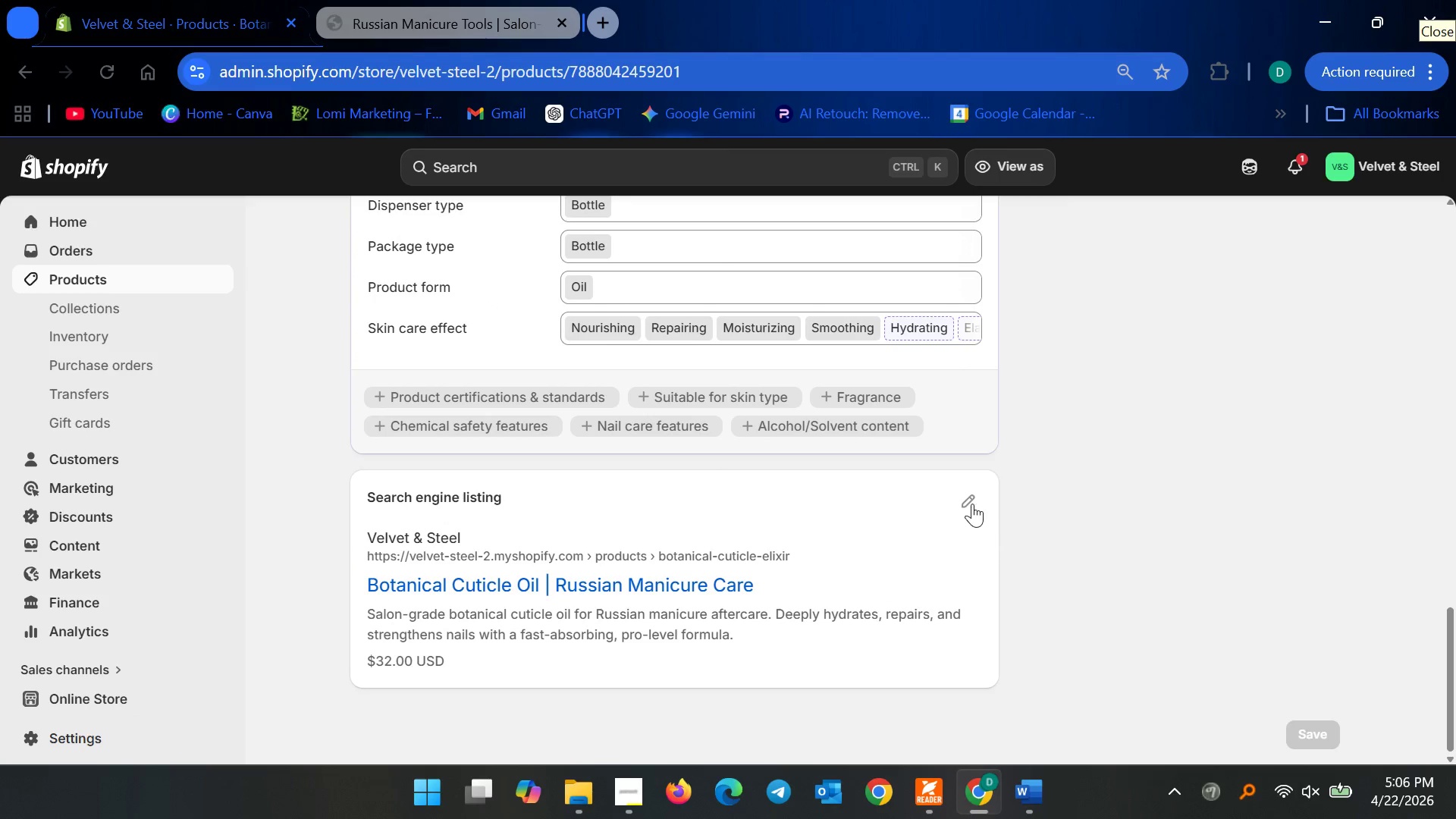 
left_click([970, 500])
 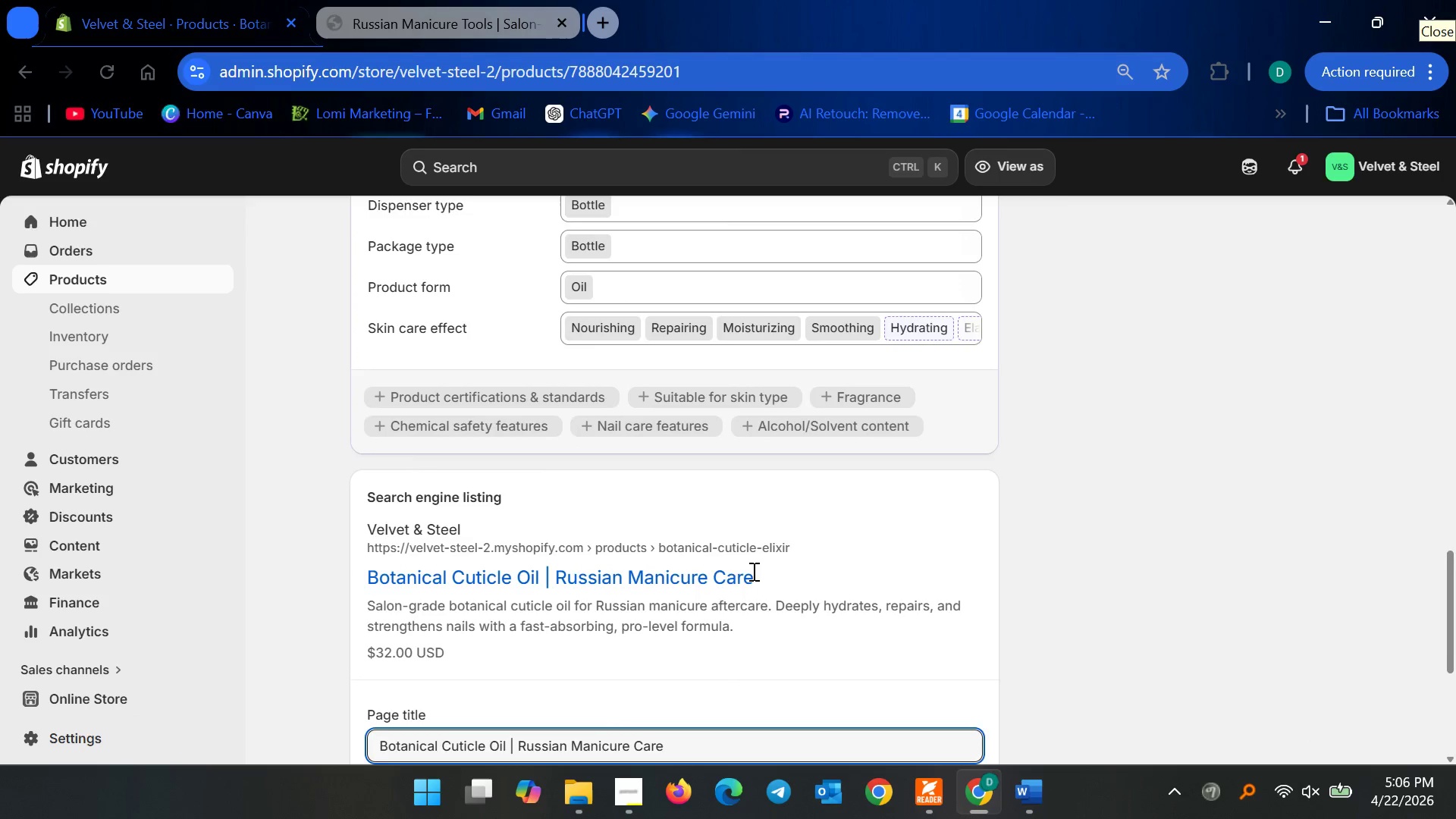 
scroll: coordinate [730, 585], scroll_direction: down, amount: 4.0
 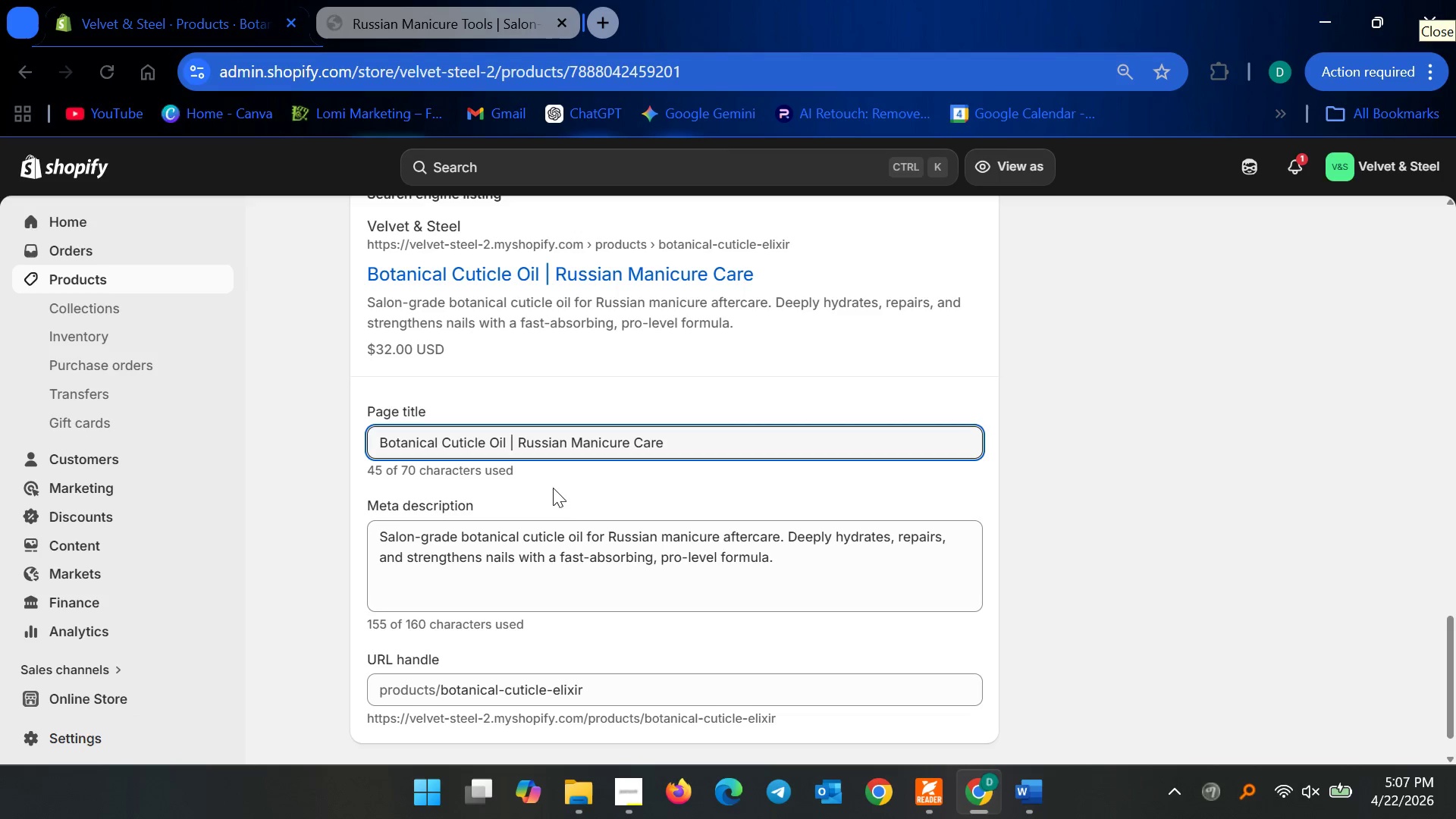 
wait(14.31)
 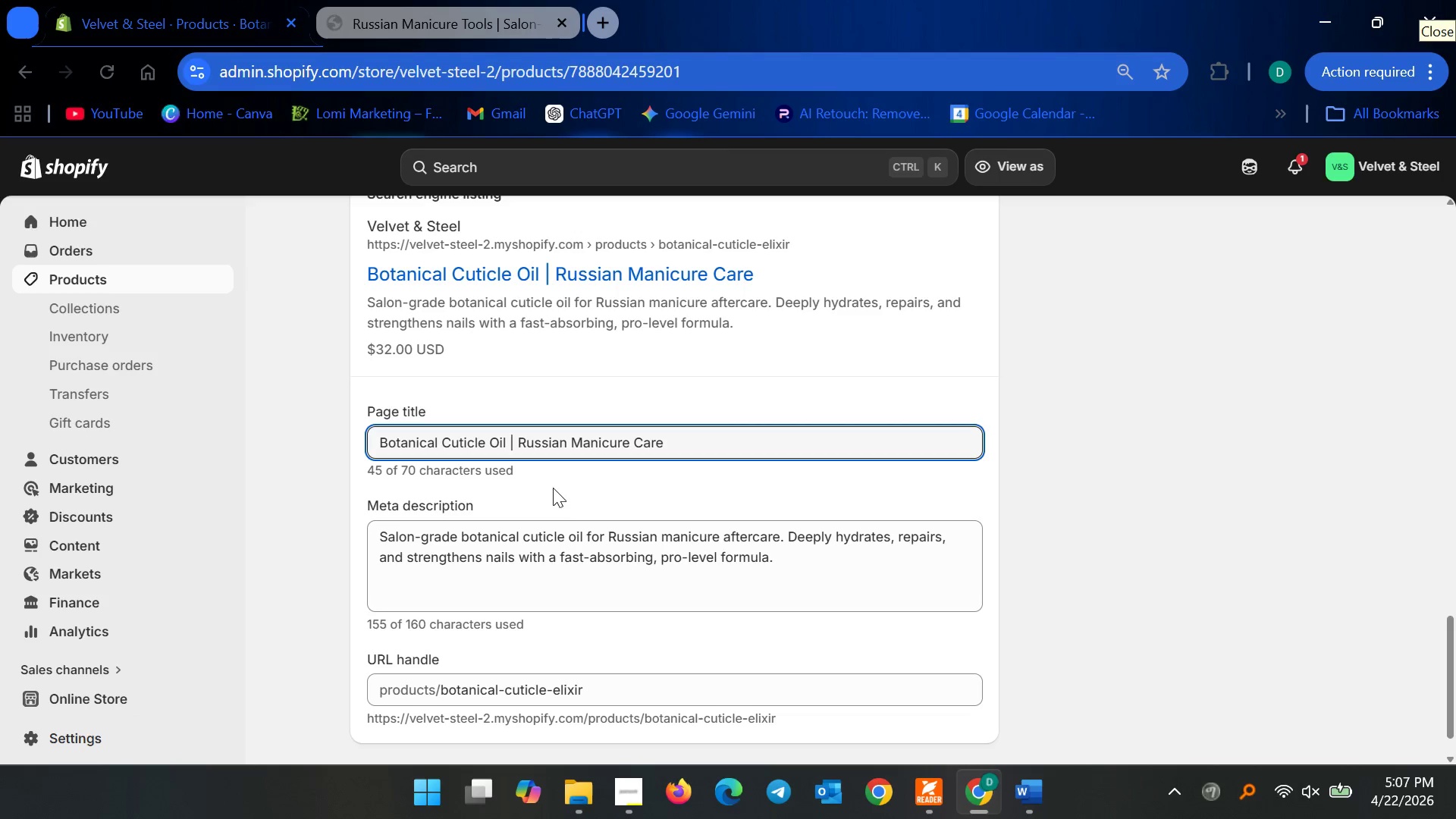 
left_click_drag(start_coordinate=[1451, 633], to_coordinate=[1455, 184])
 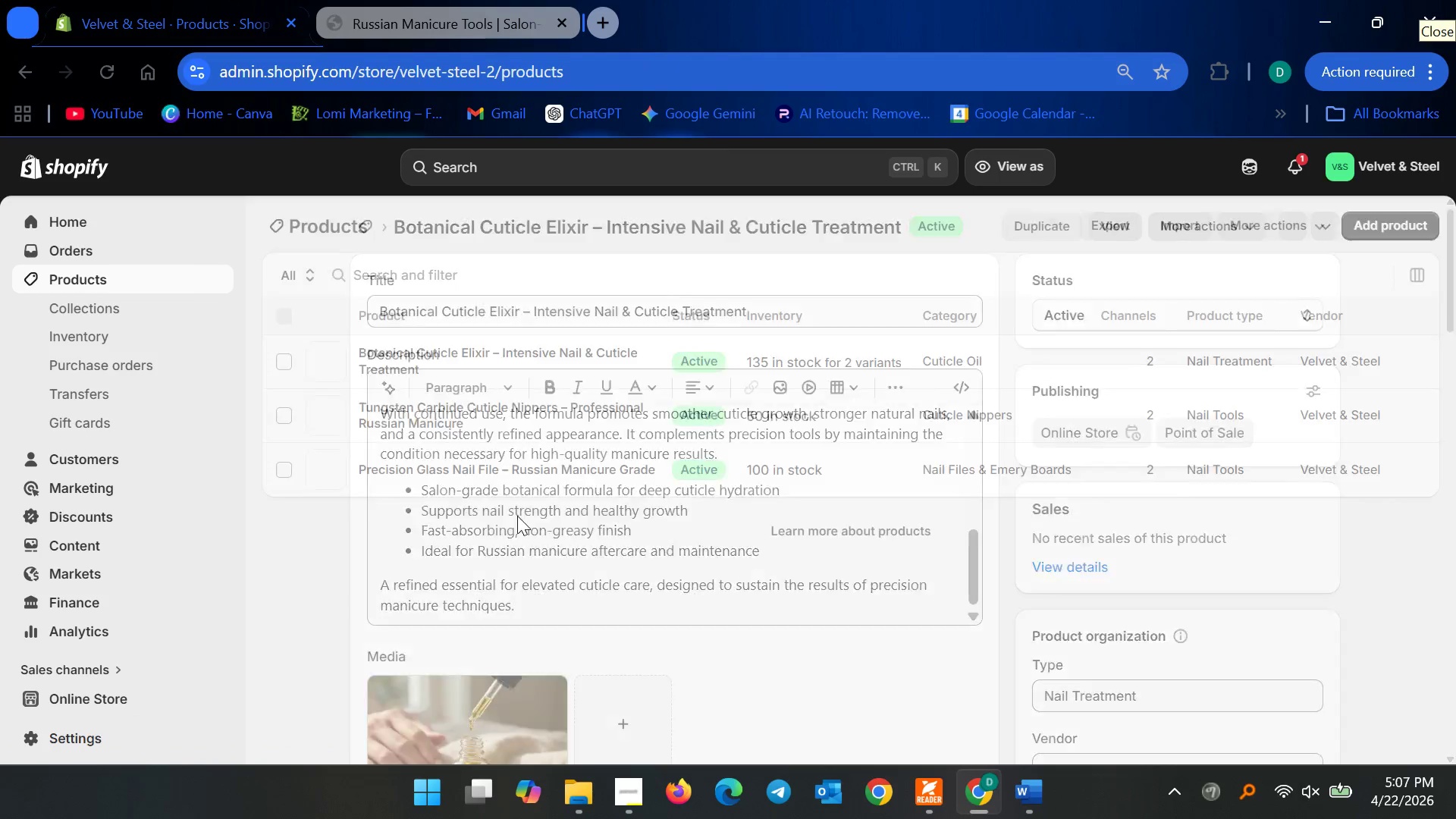 
double_click([489, 475])
 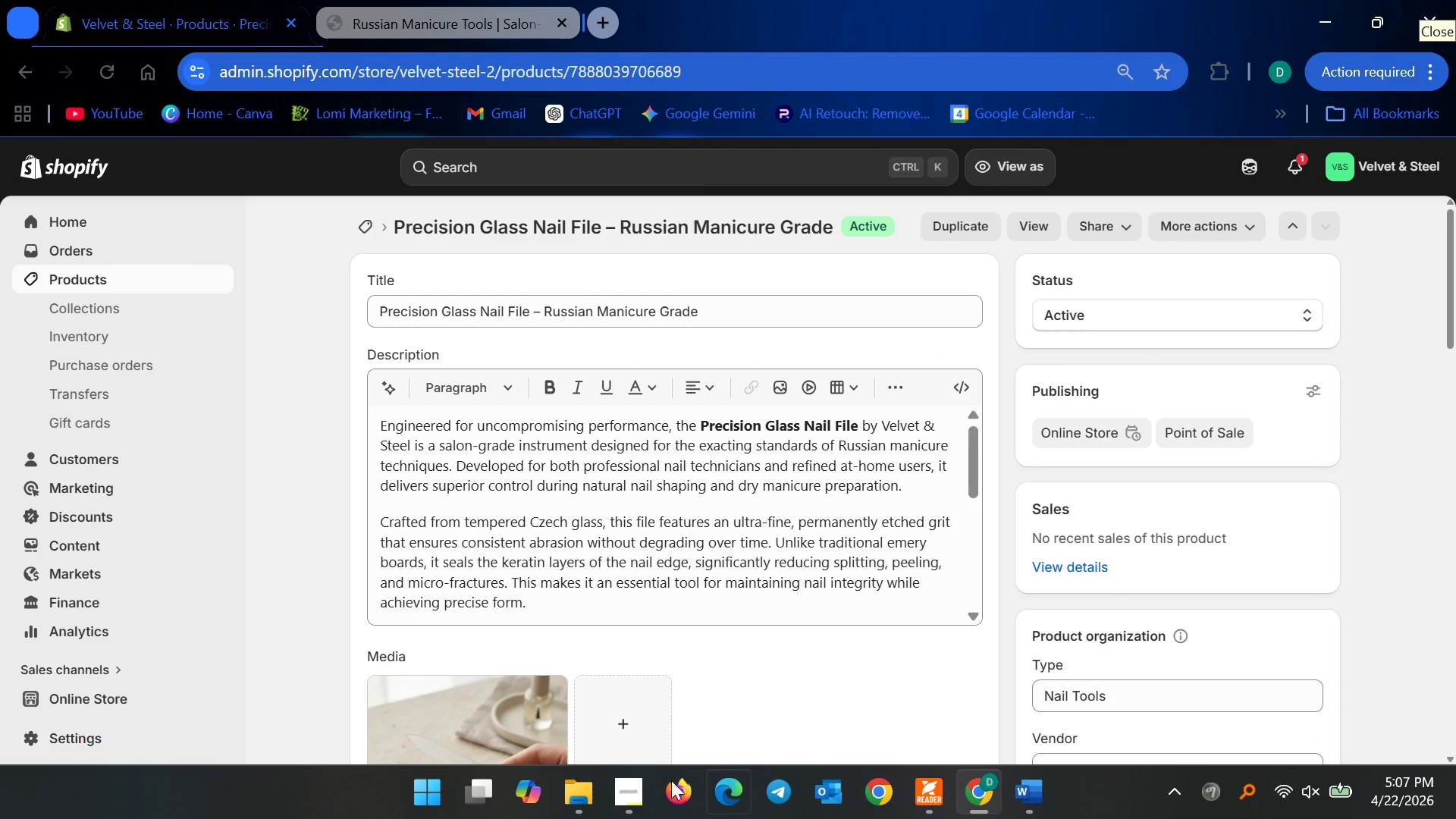 
left_click([624, 791])